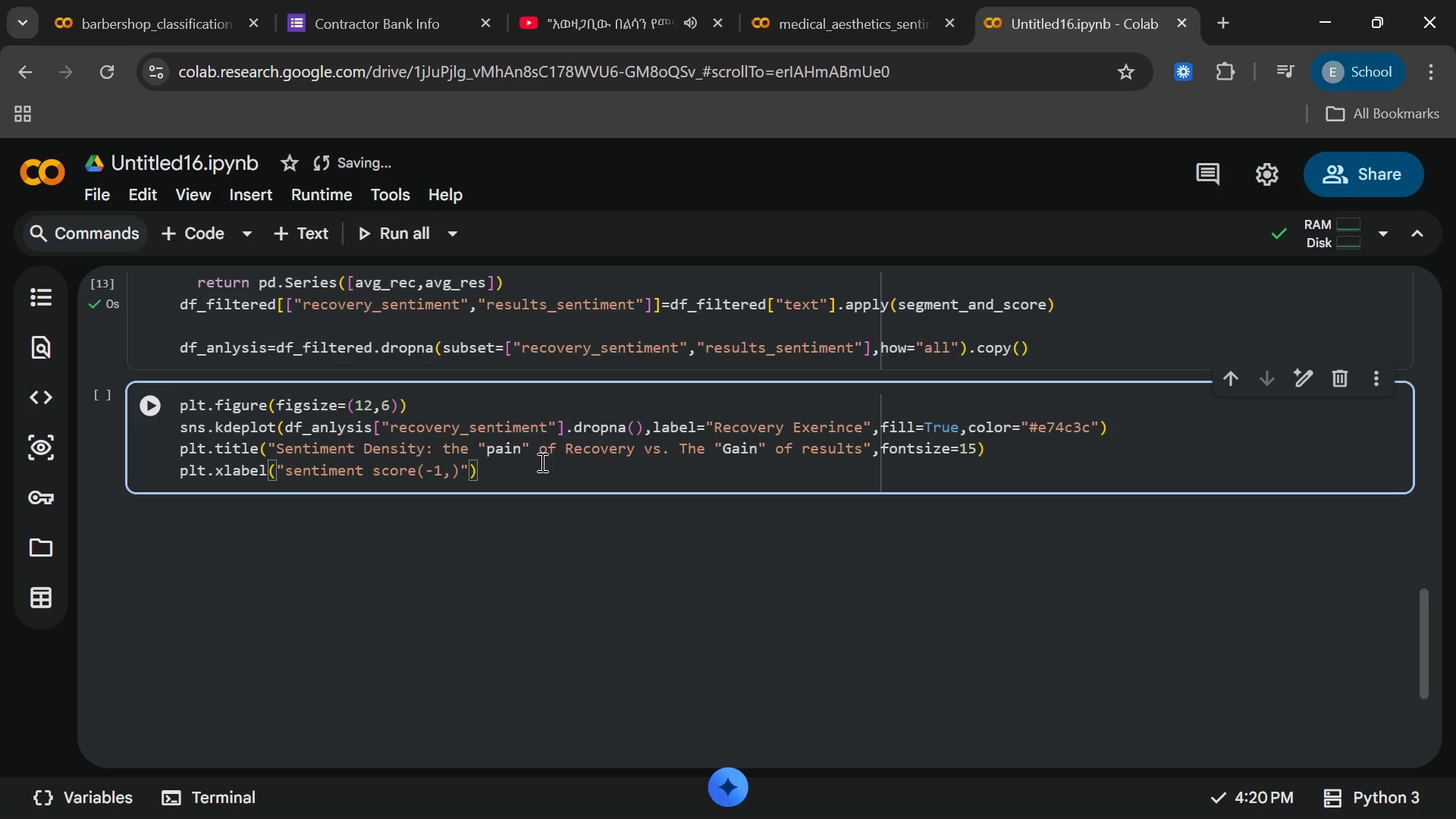 
key(Backspace)
type(.0 Negative ot 1.0 positive)
 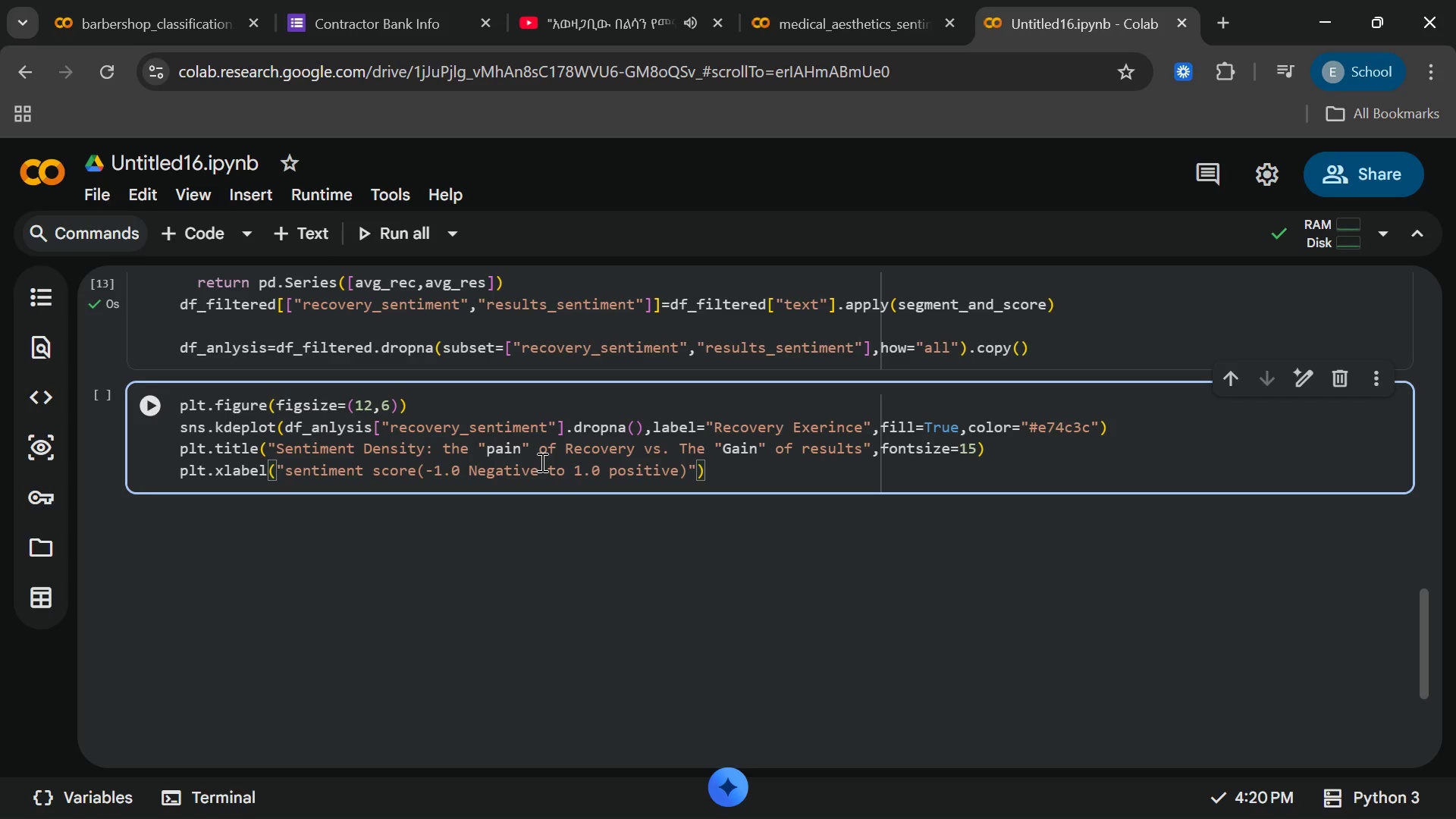 
key(ArrowRight)
 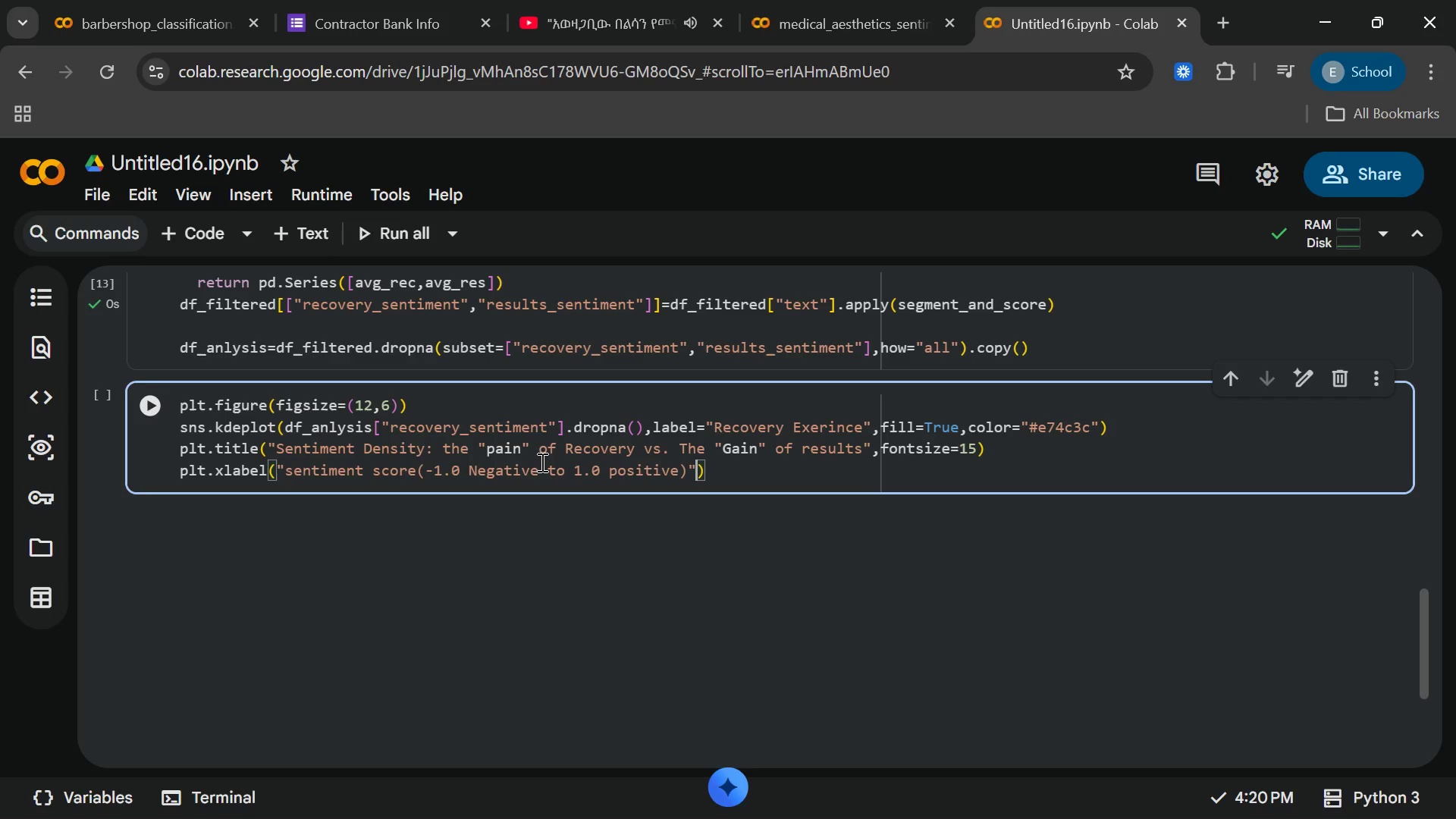 
key(ArrowRight)
 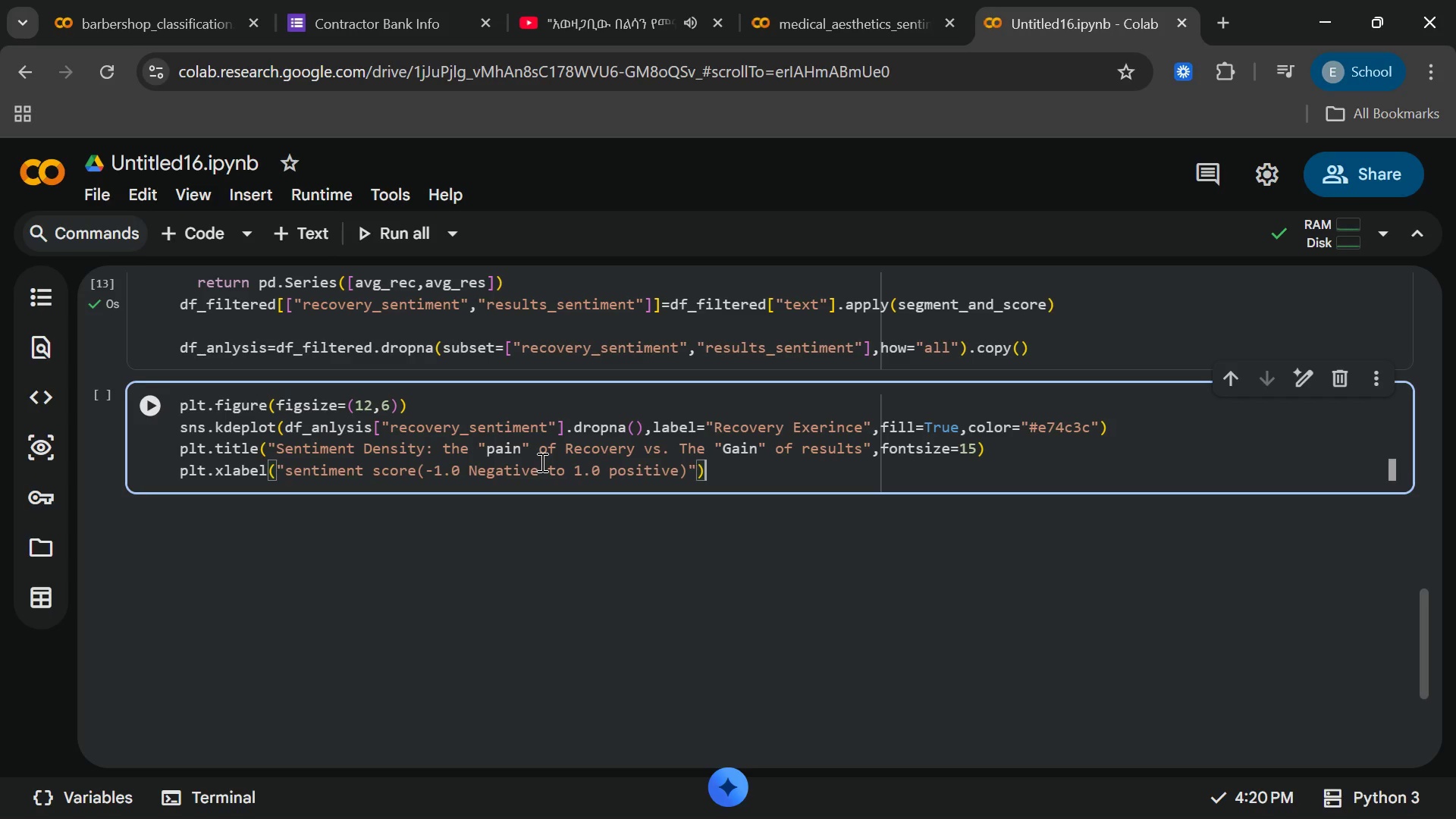 
key(ArrowRight)
 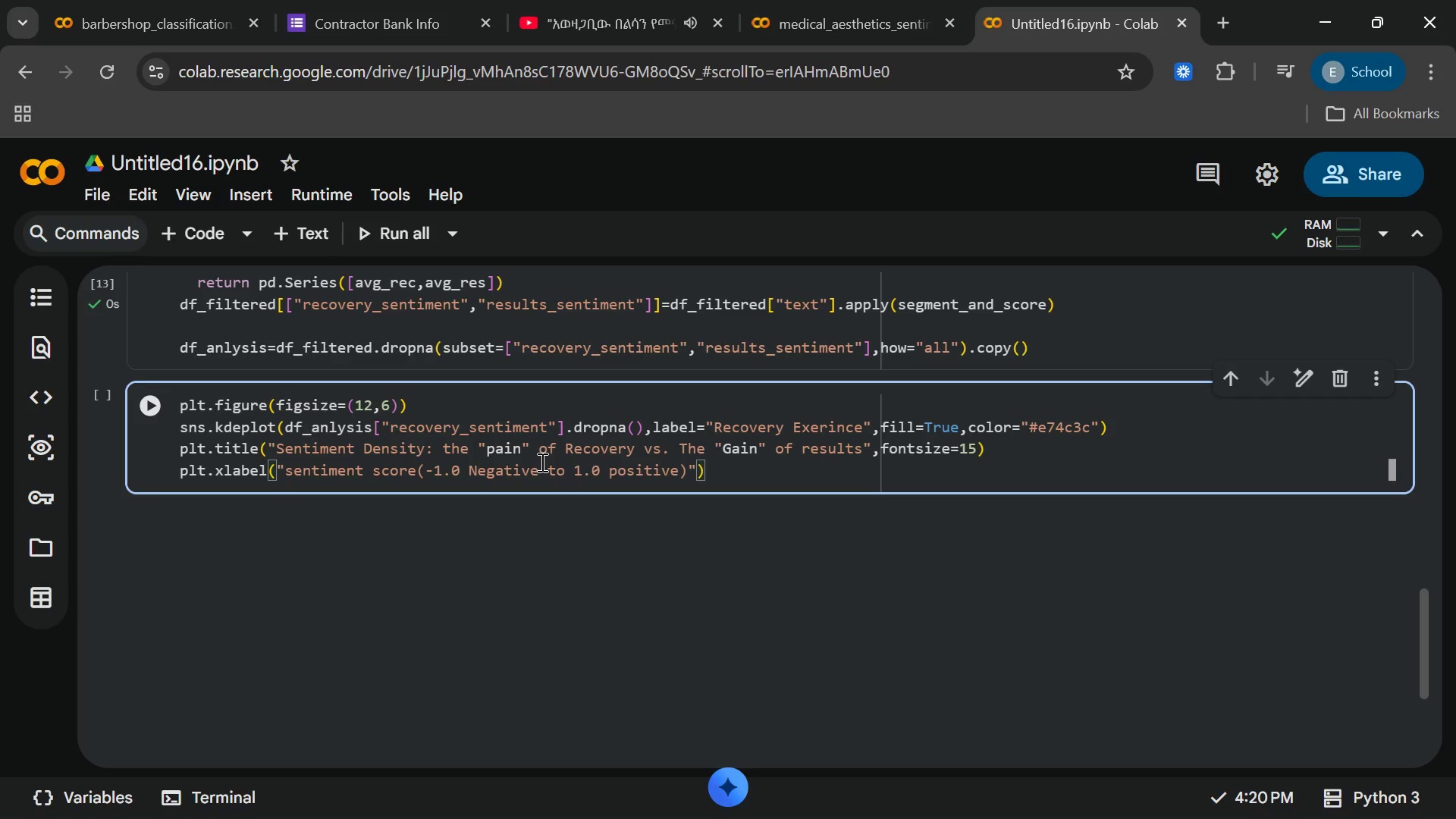 
key(Enter)
 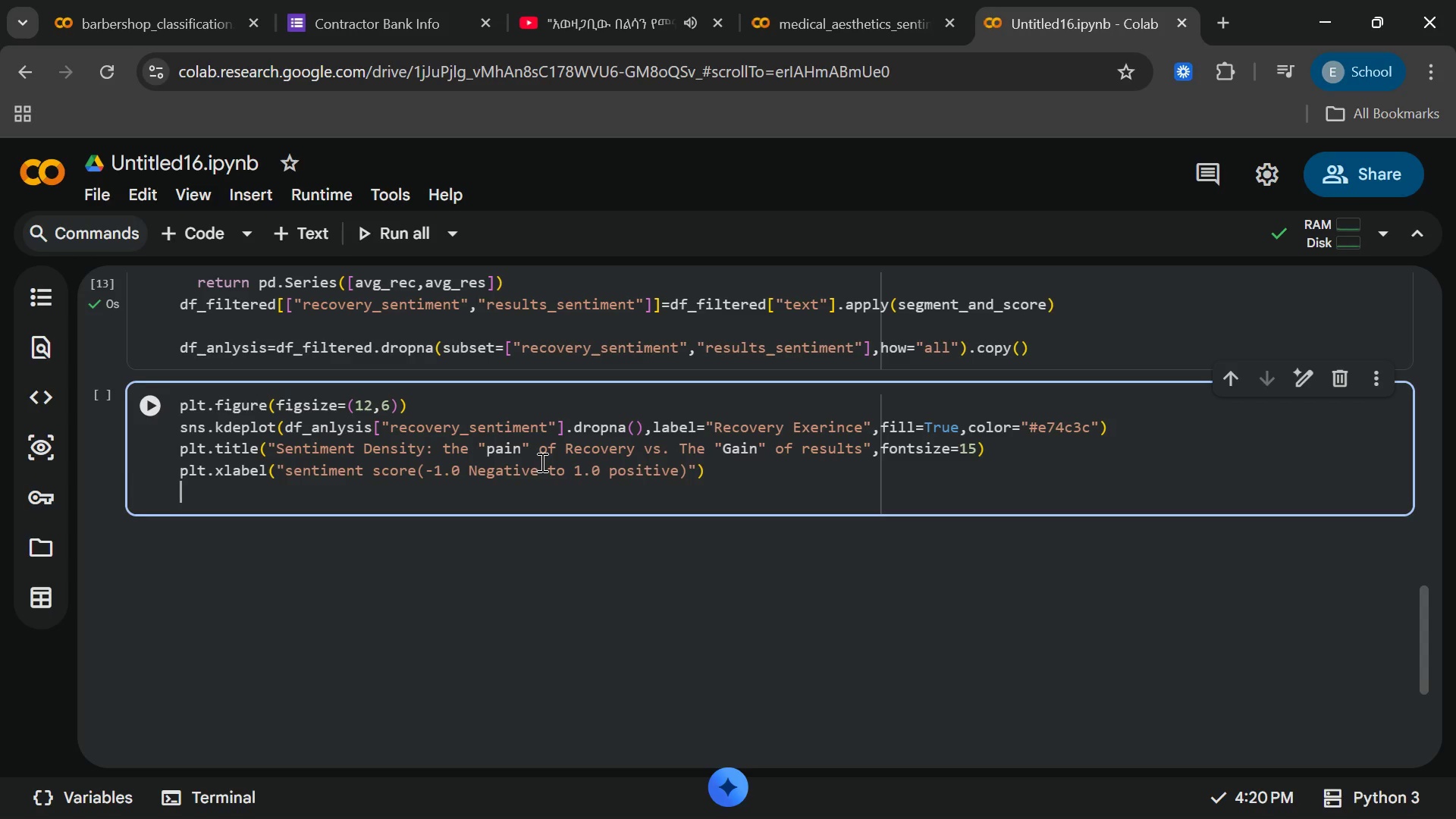 
type(plty)
key(Backspace)
type(,ylabel()
 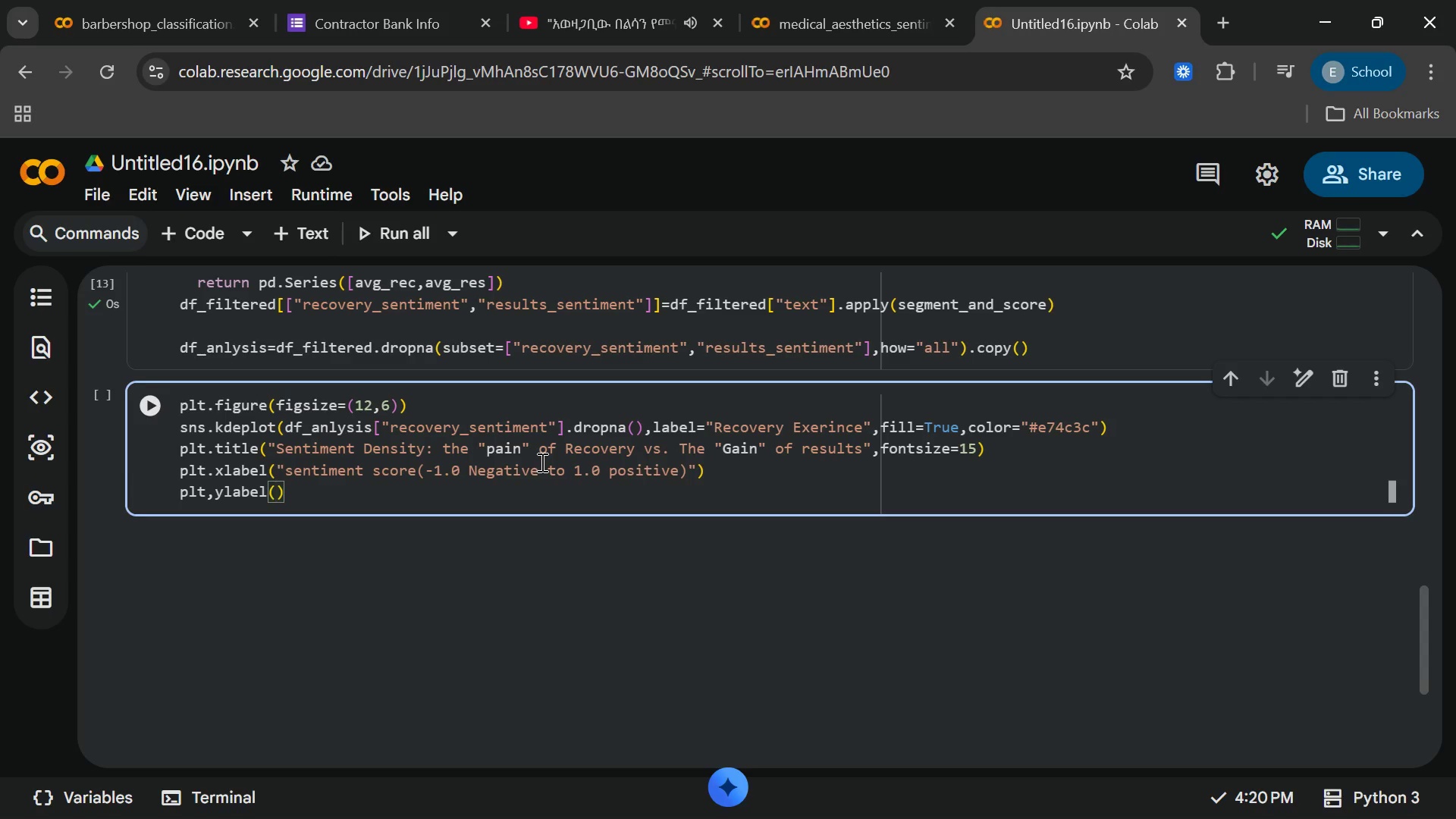 
type("Density)
 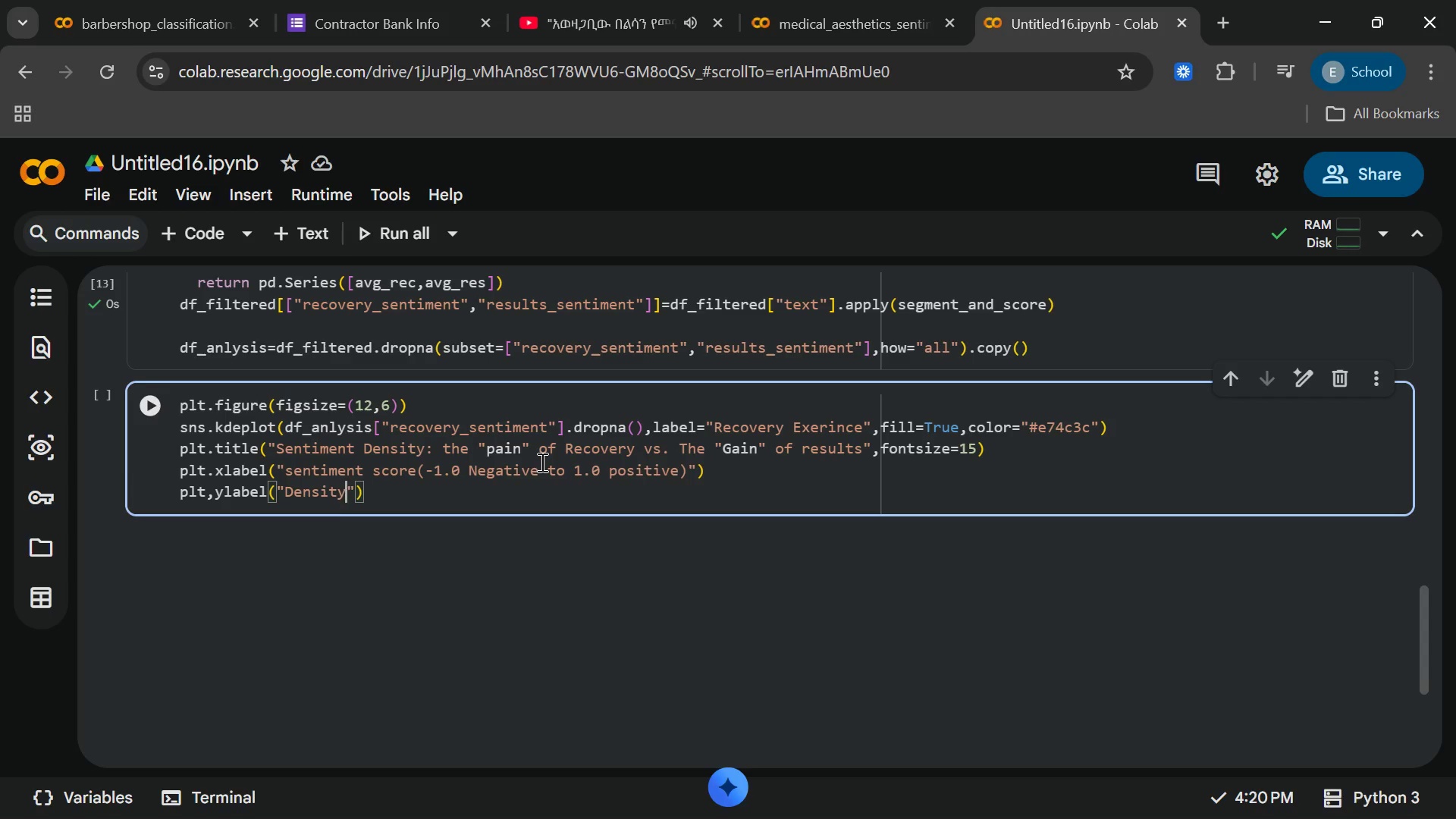 
key(ArrowRight)
 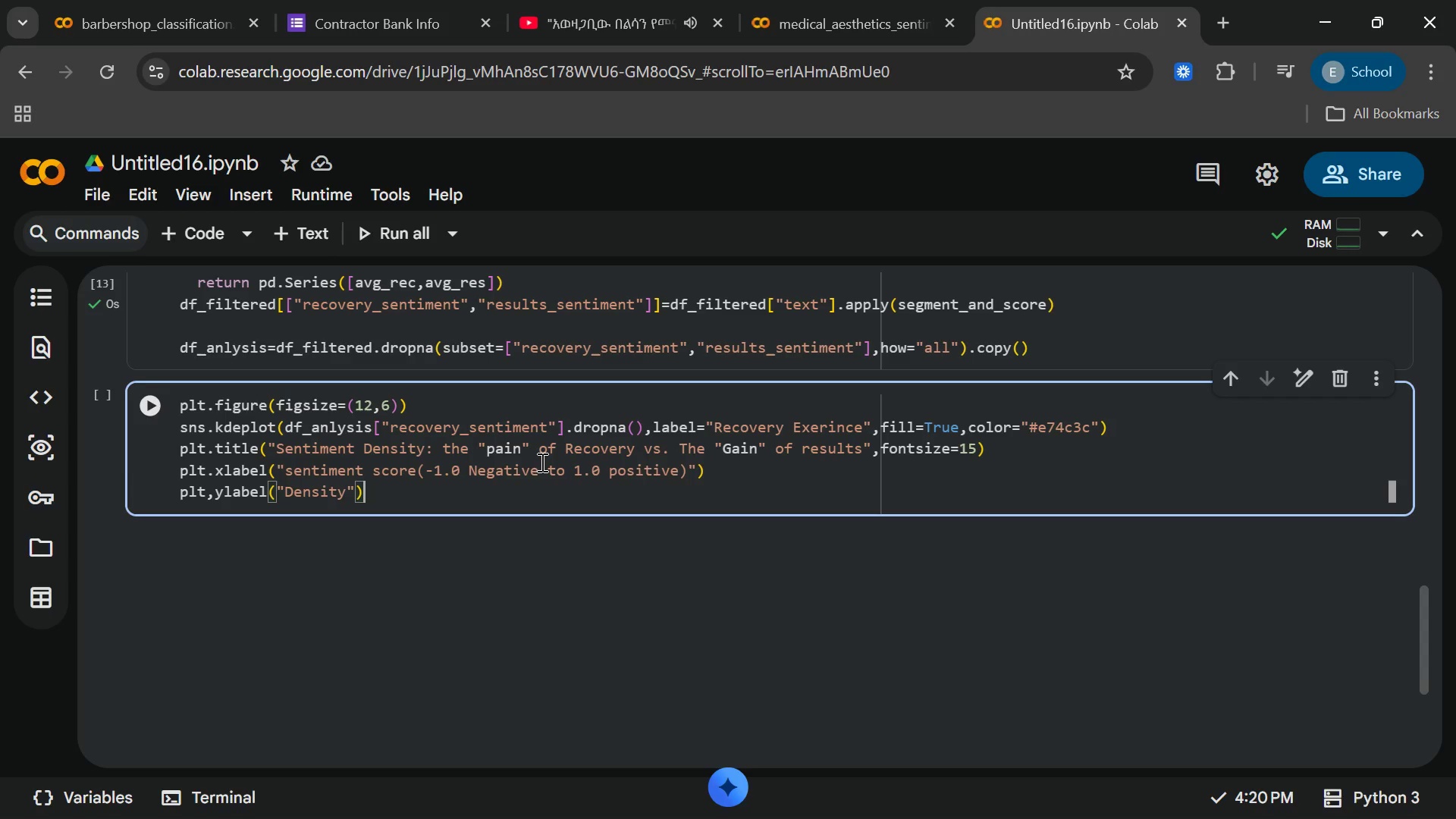 
key(ArrowRight)
 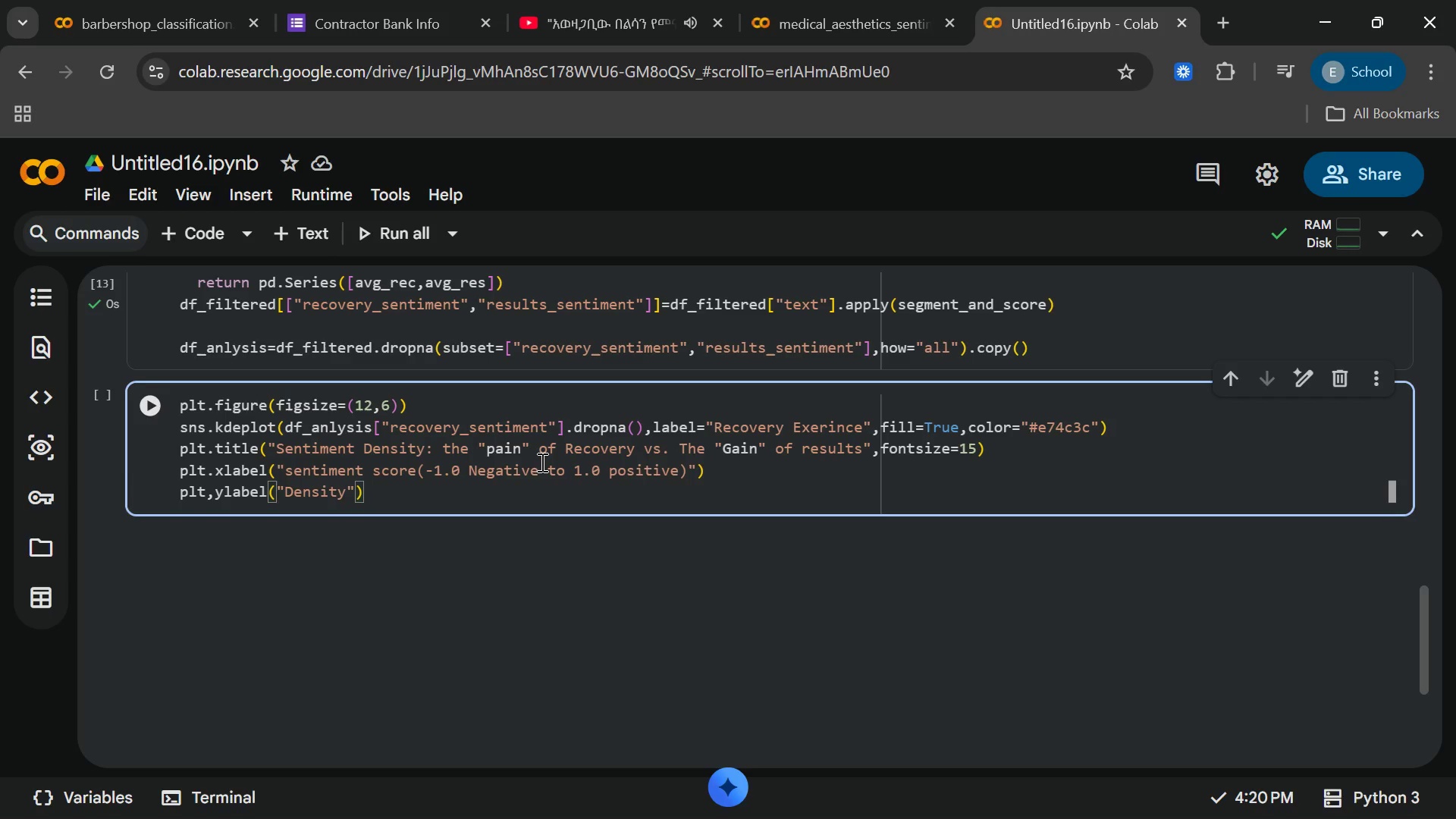 
key(Enter)
 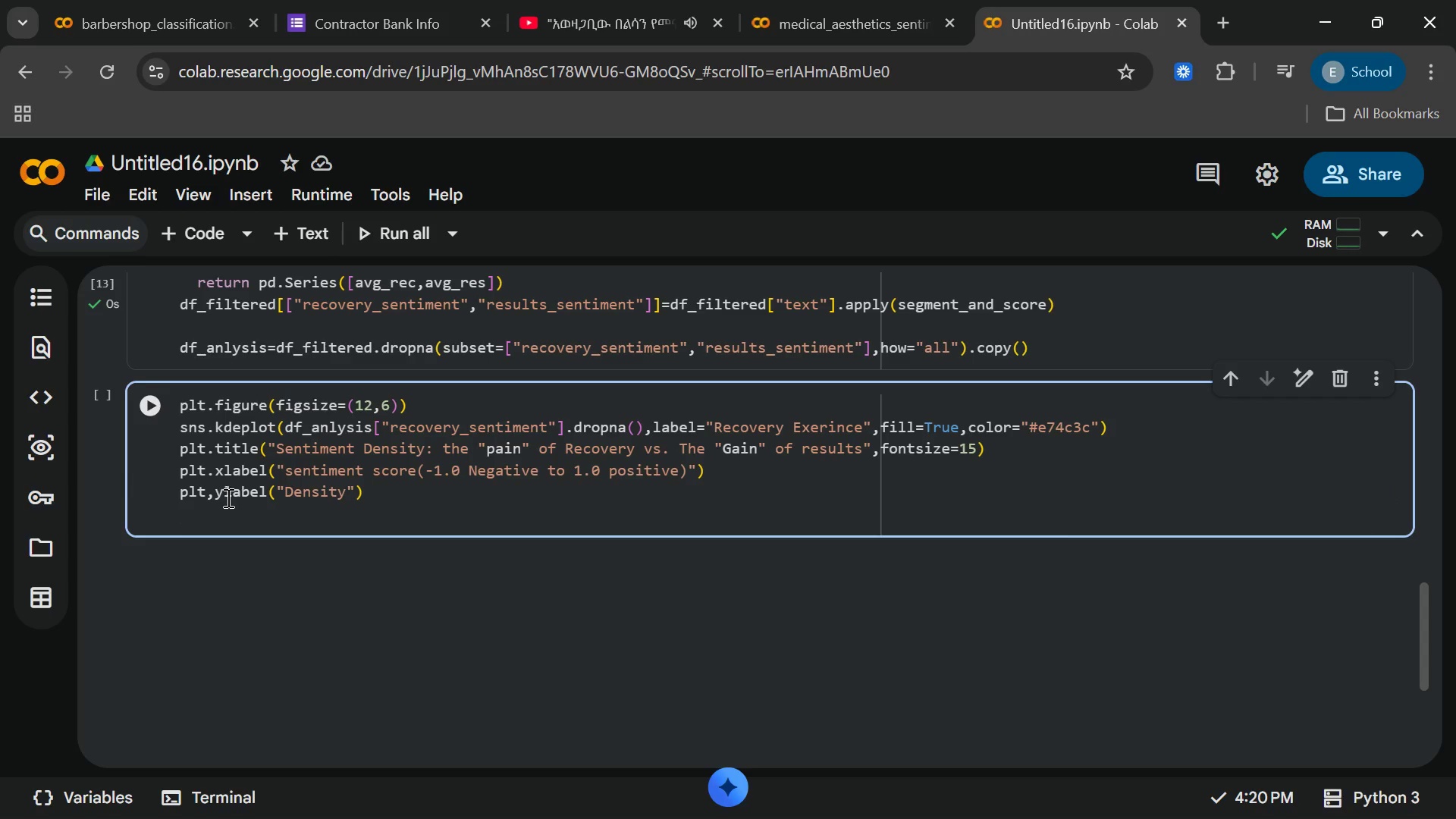 
left_click([215, 492])
 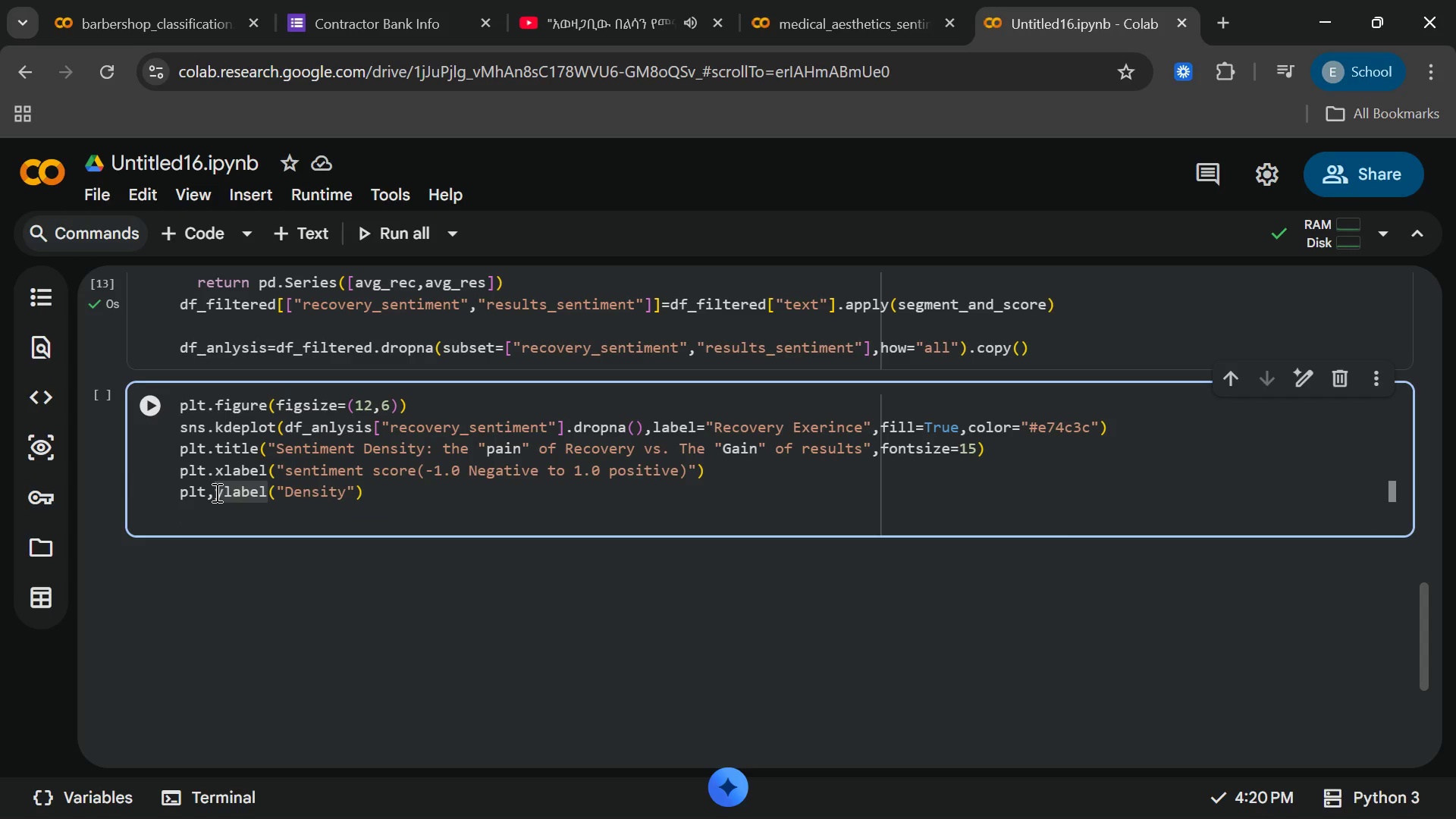 
key(Backspace)
 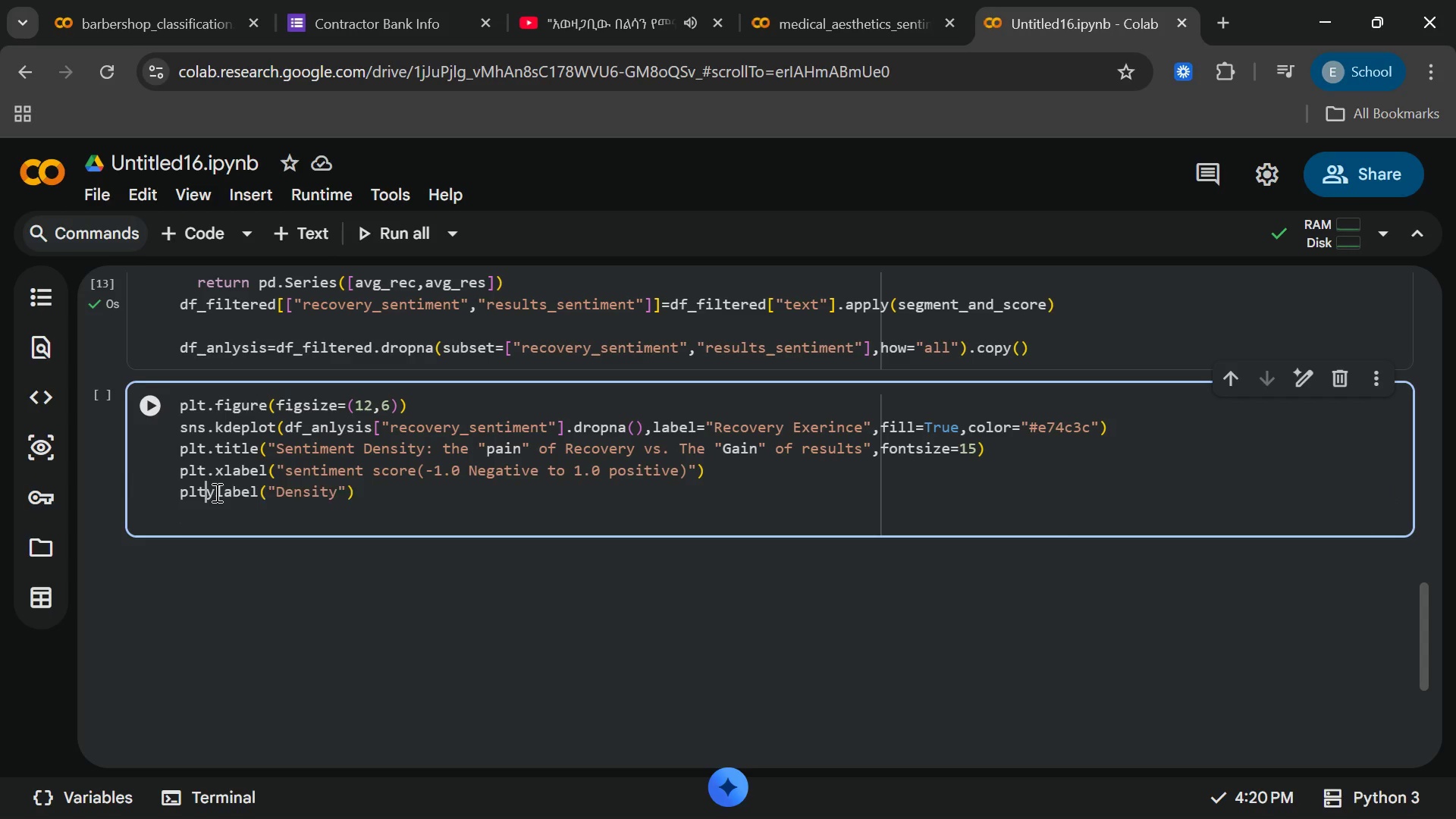 
key(Period)
 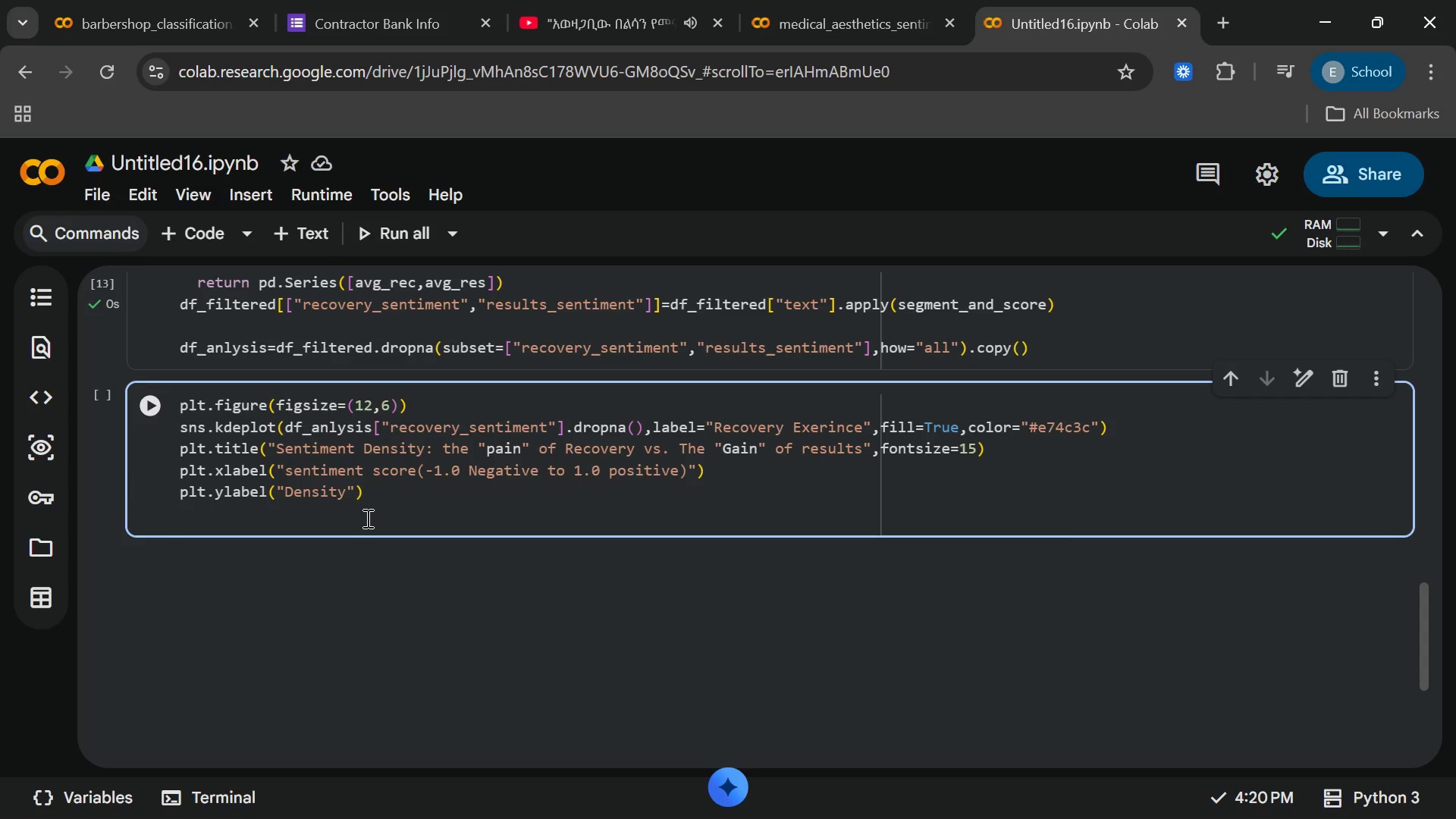 
left_click([362, 520])
 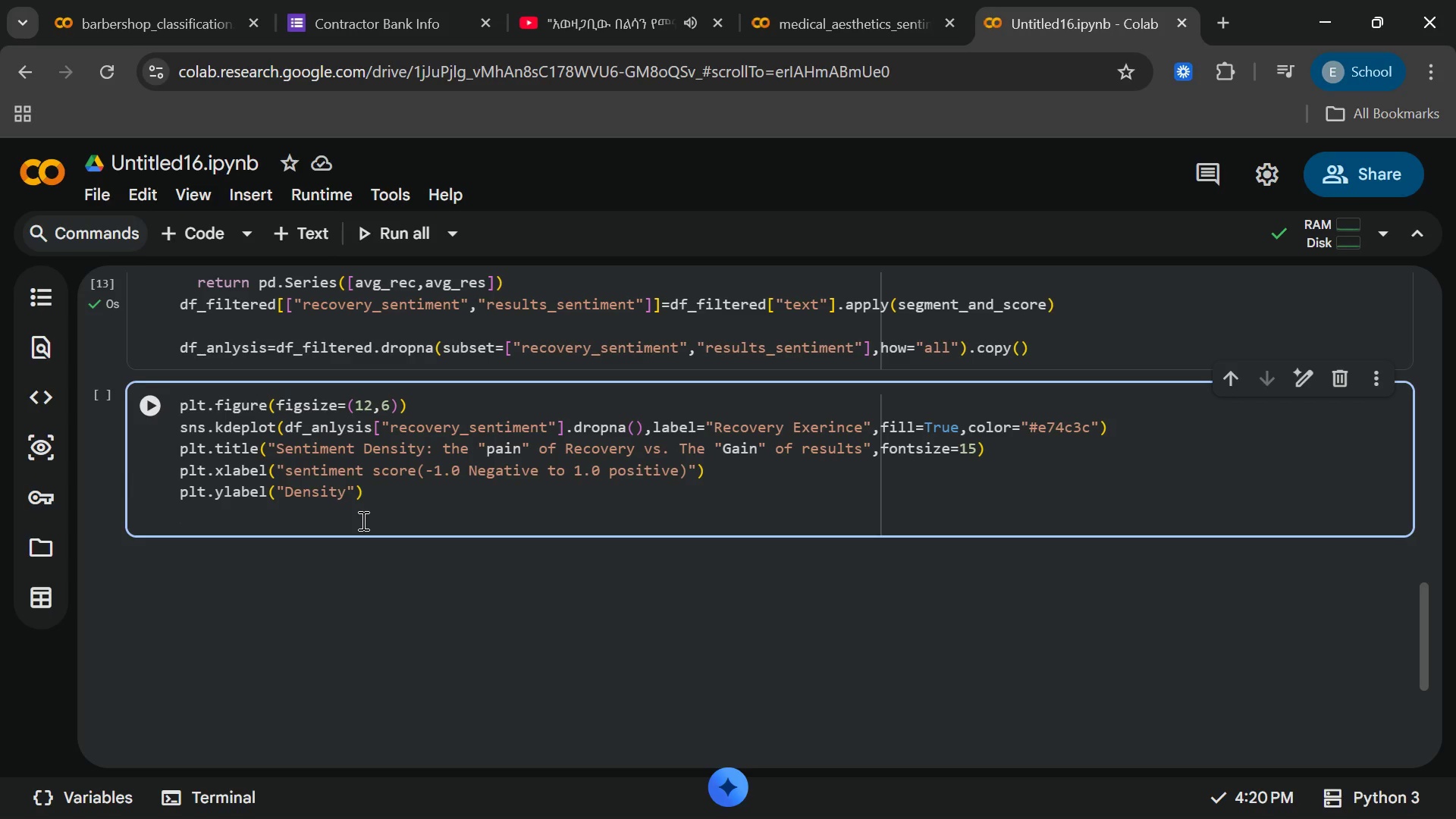 
type(plt.axvline)
 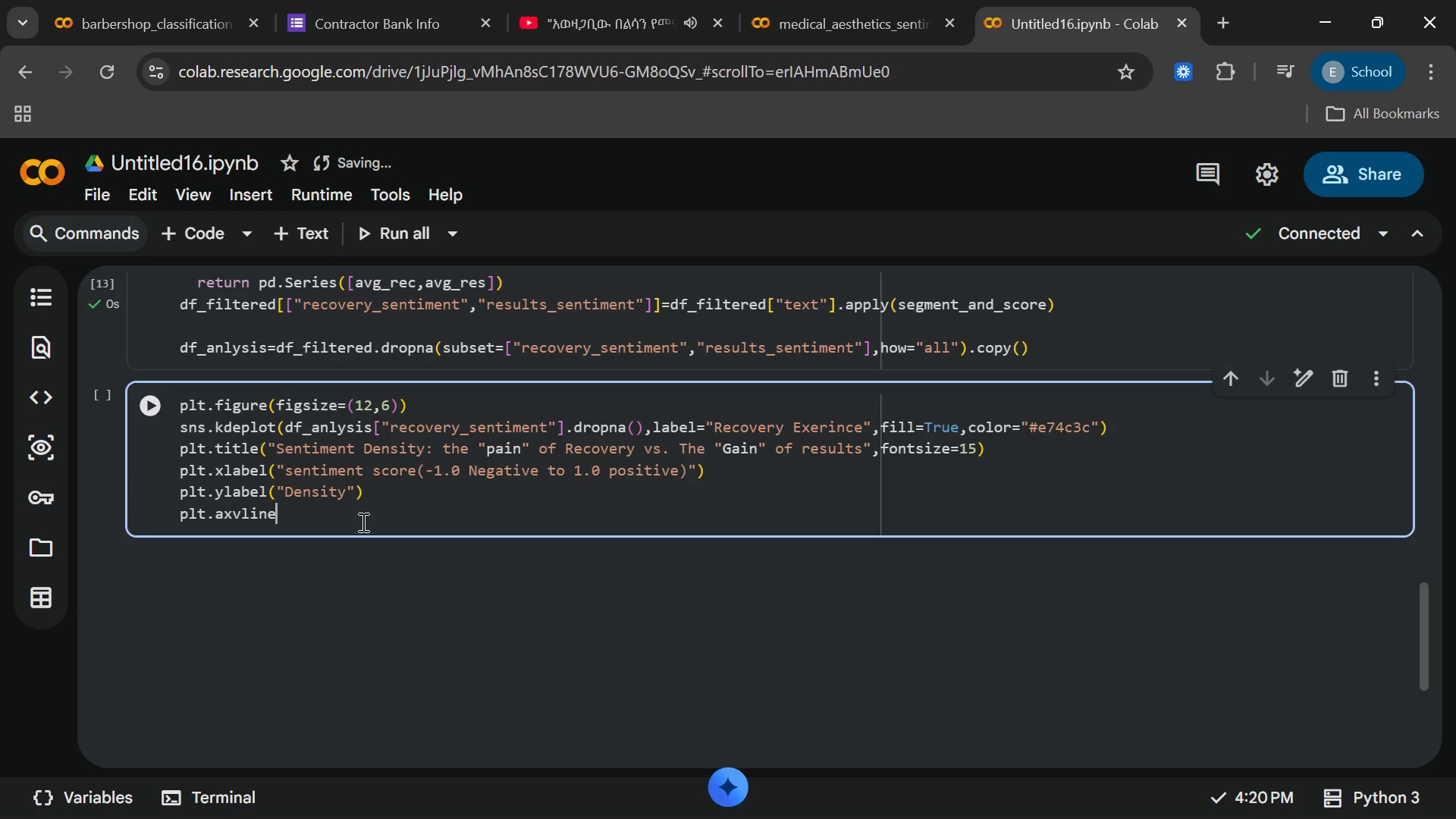 
type((0,color)
 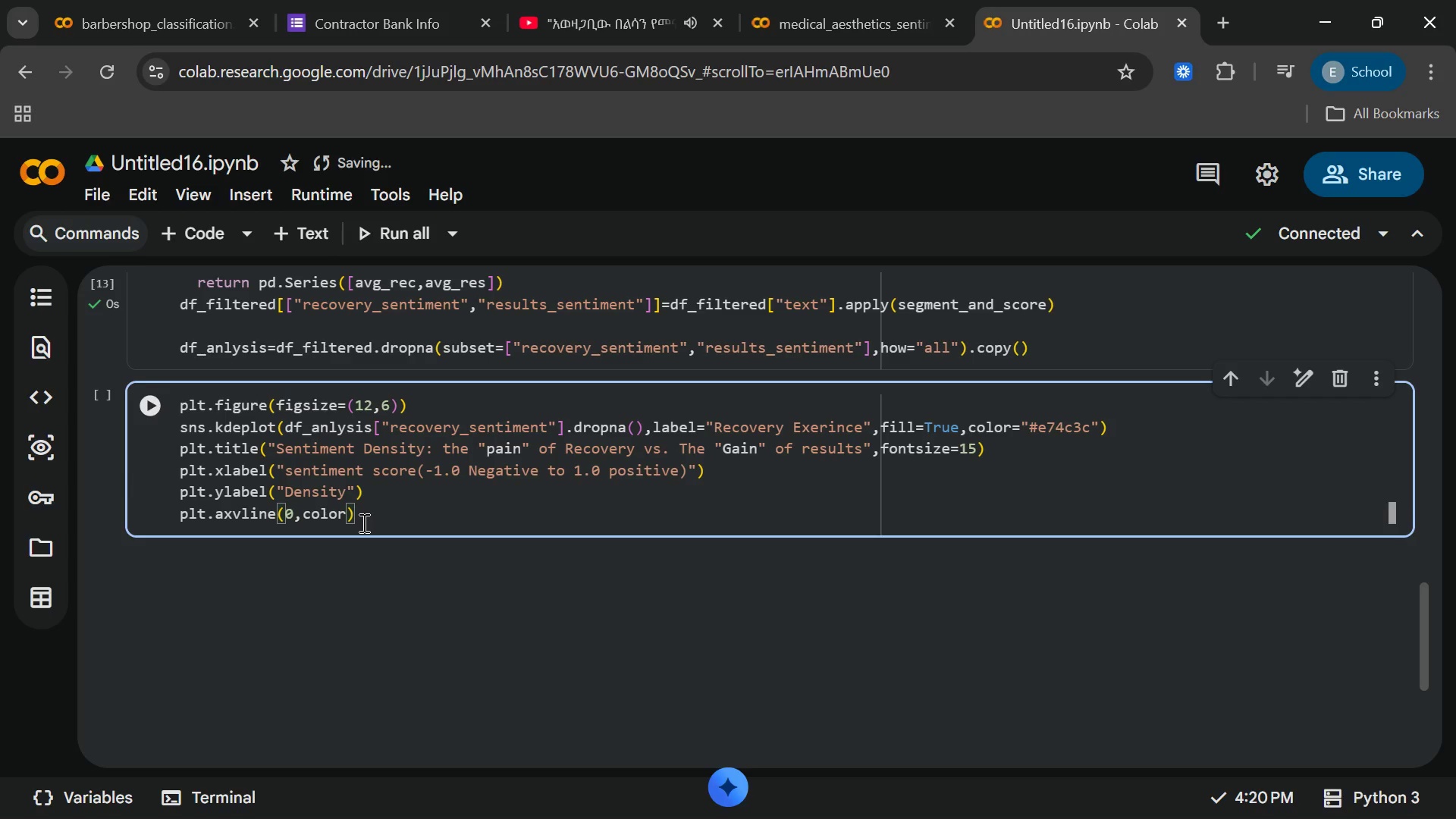 
type(="gray)
 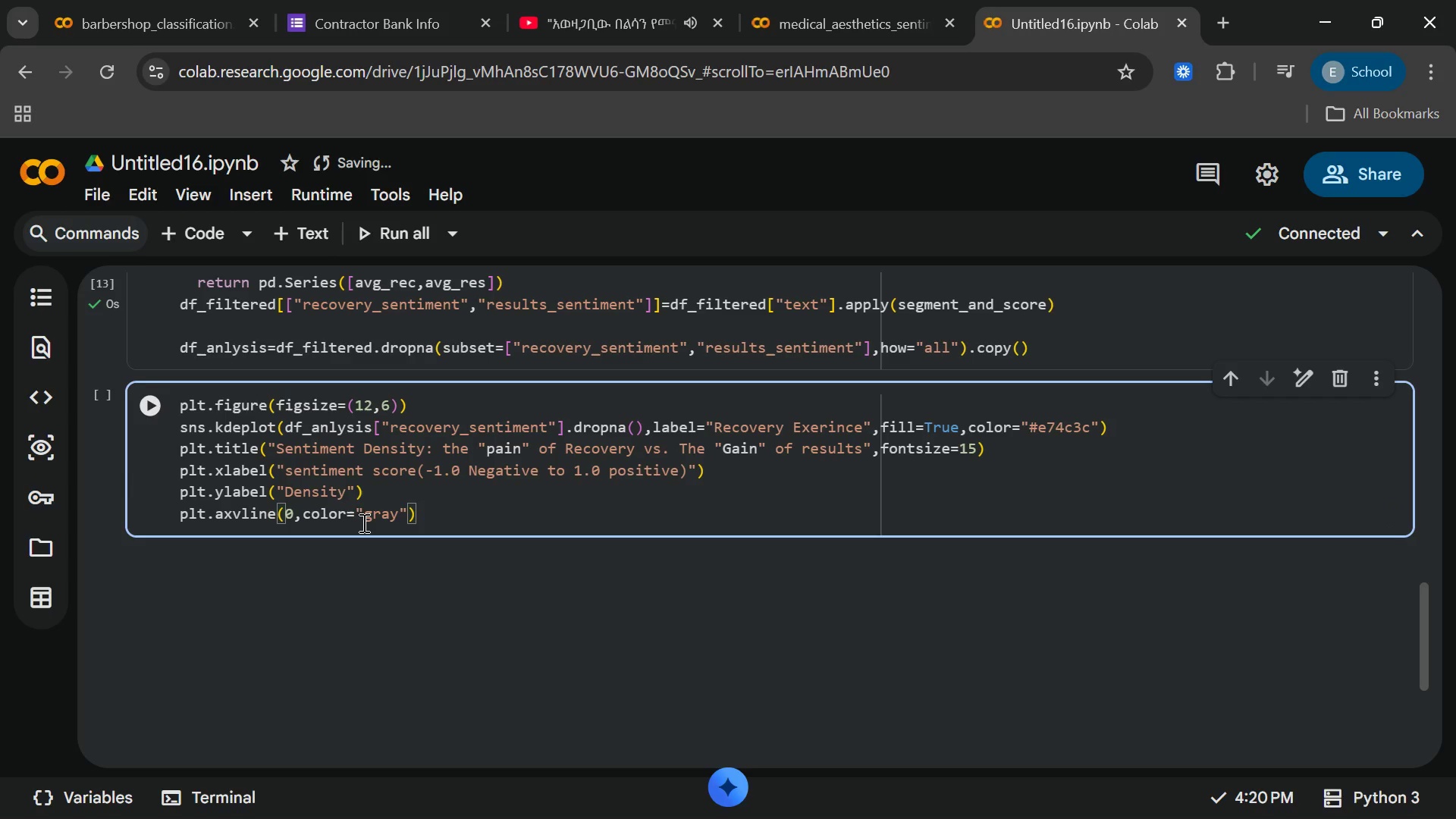 
key(ArrowRight)
 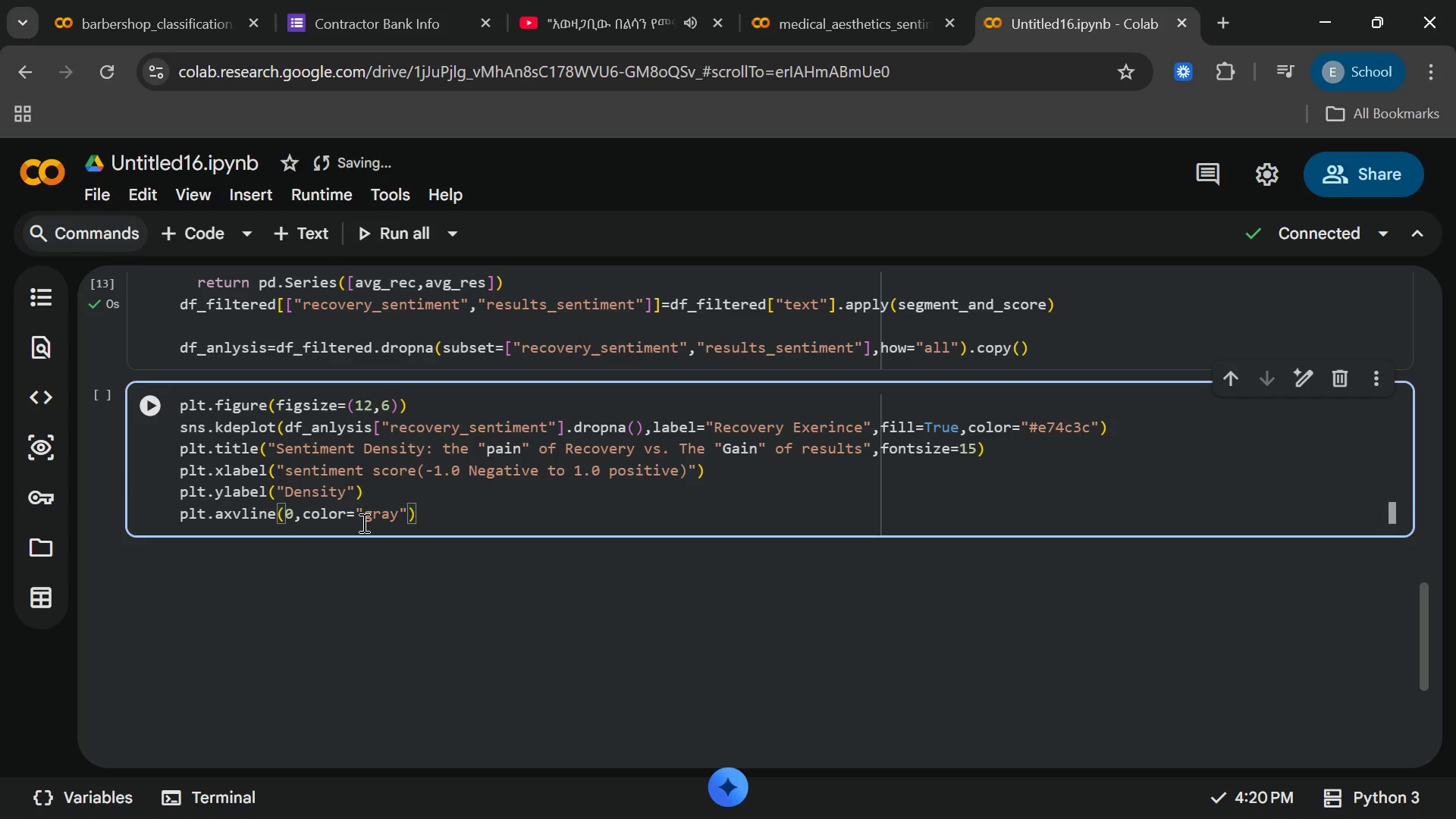 
key(Comma)
 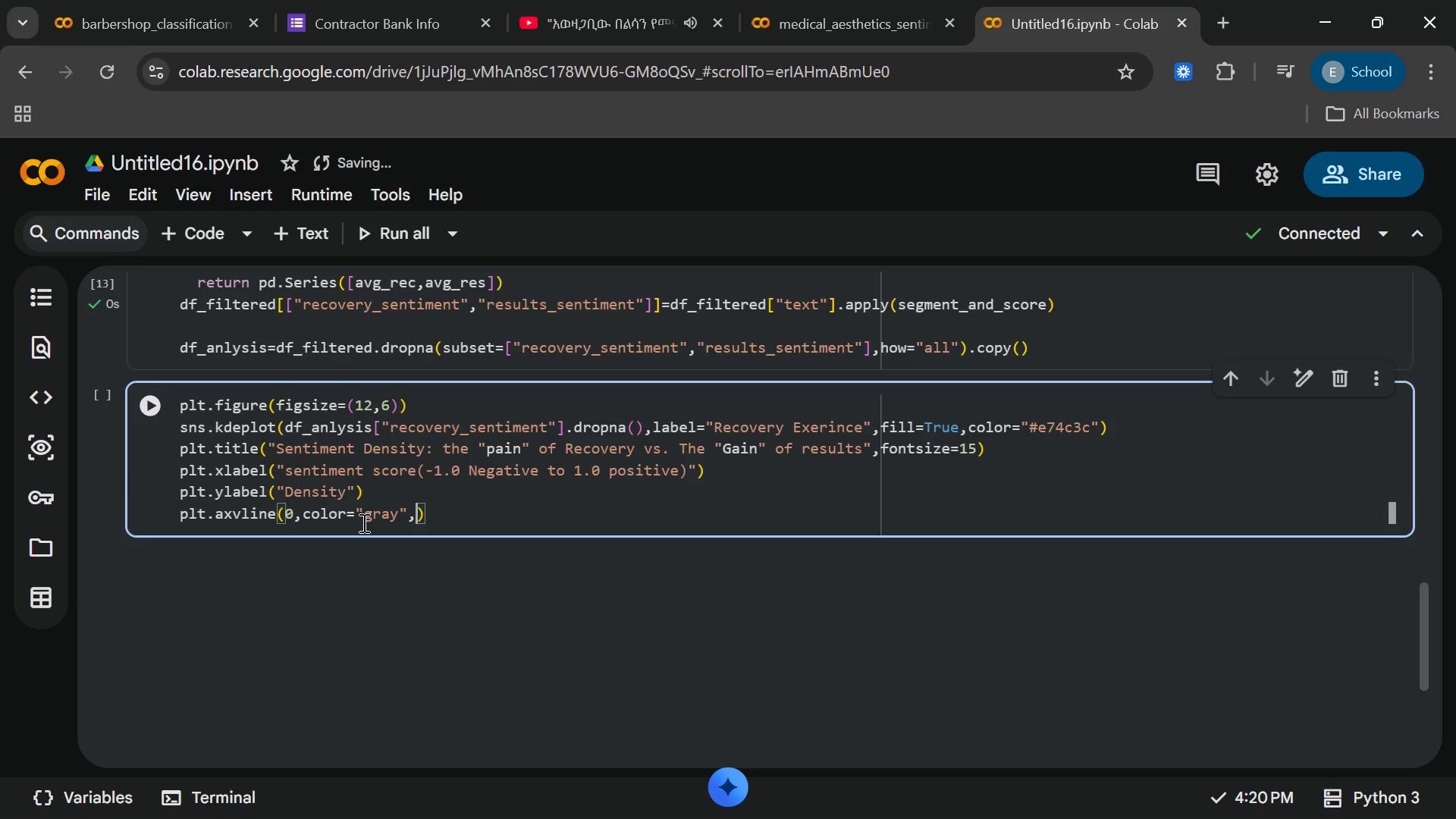 
key(Shift+Quote)
 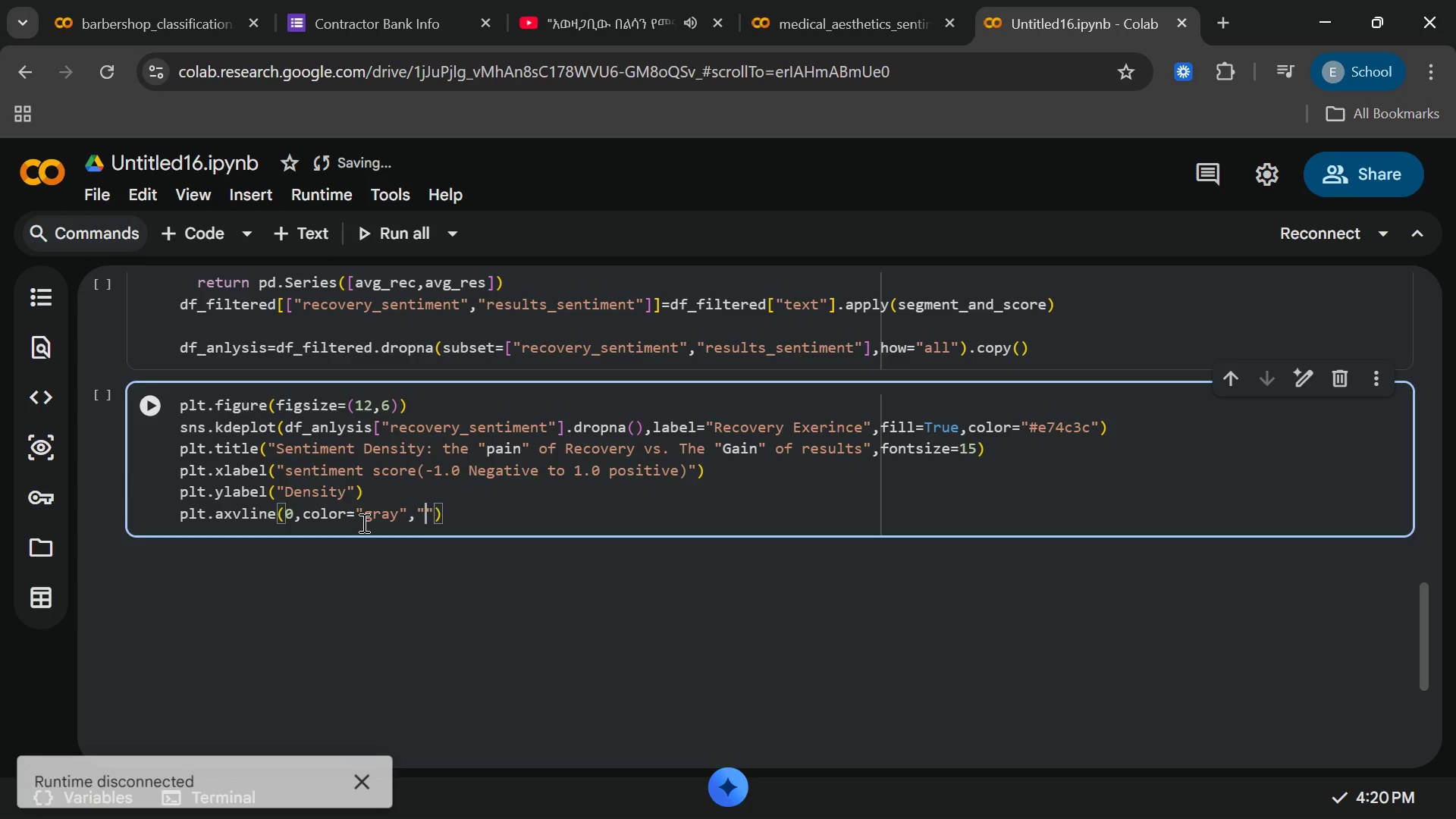 
key(Semicolon)
 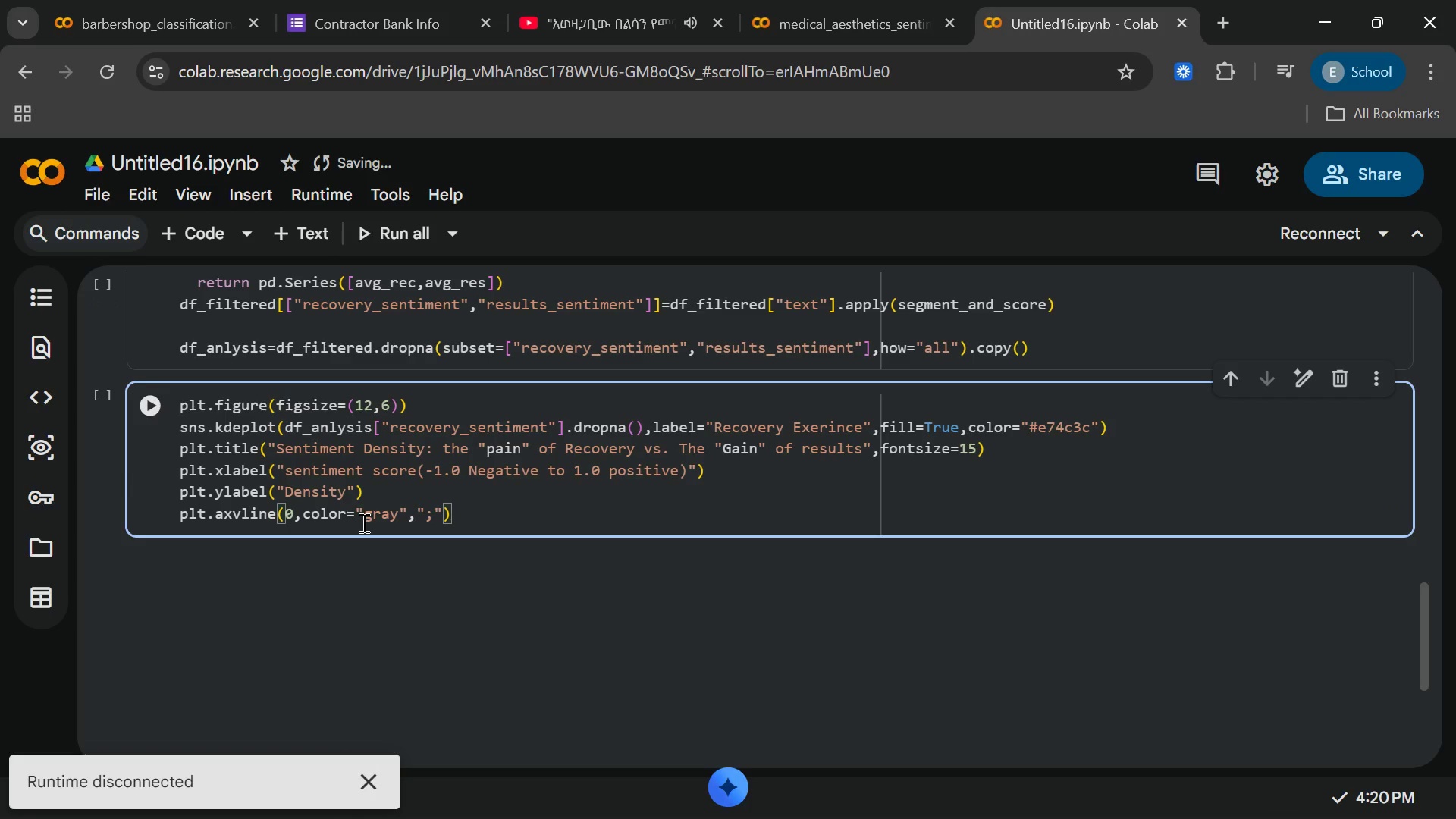 
key(Backspace)
 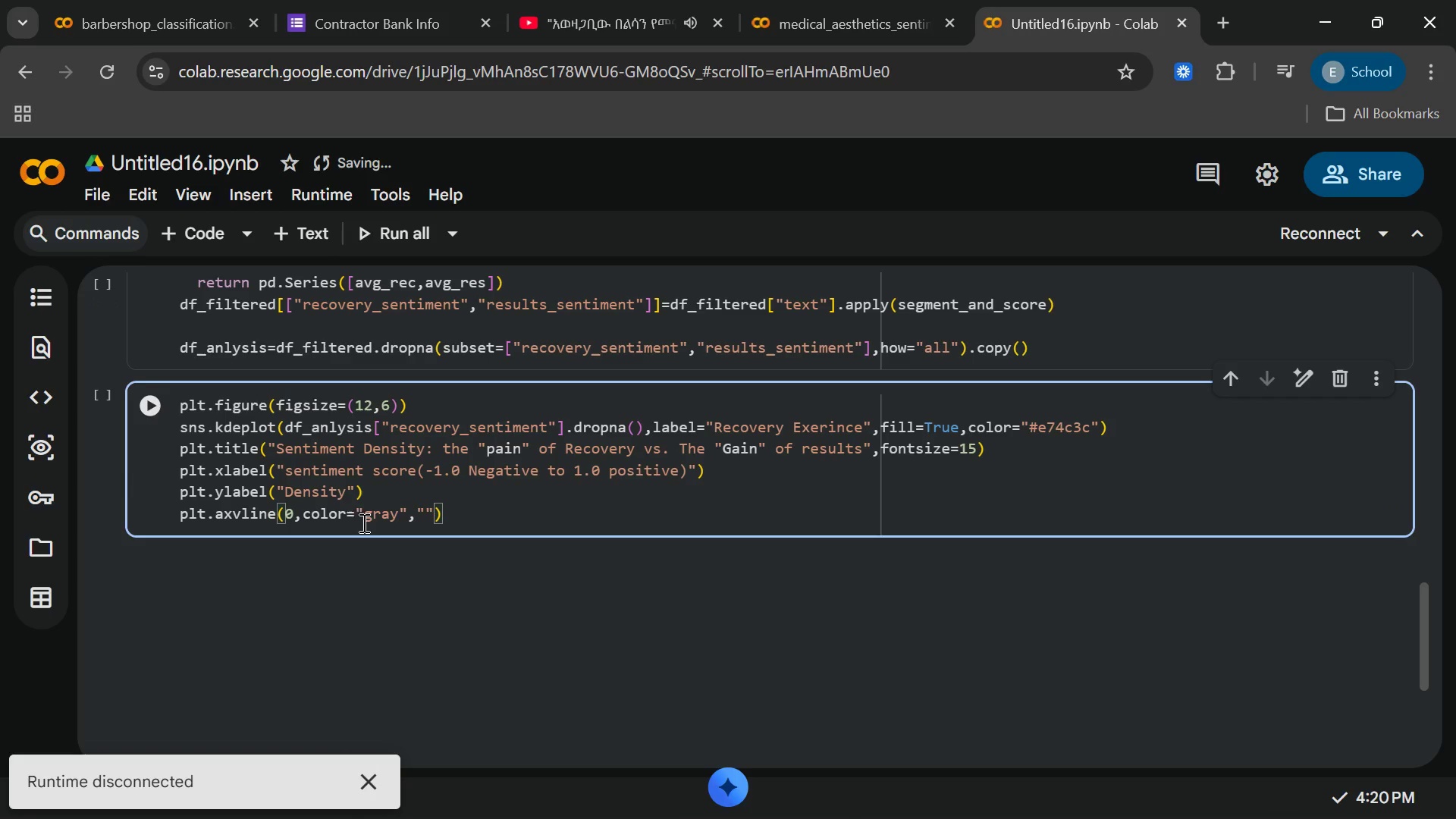 
mouse_move([886, 828])
 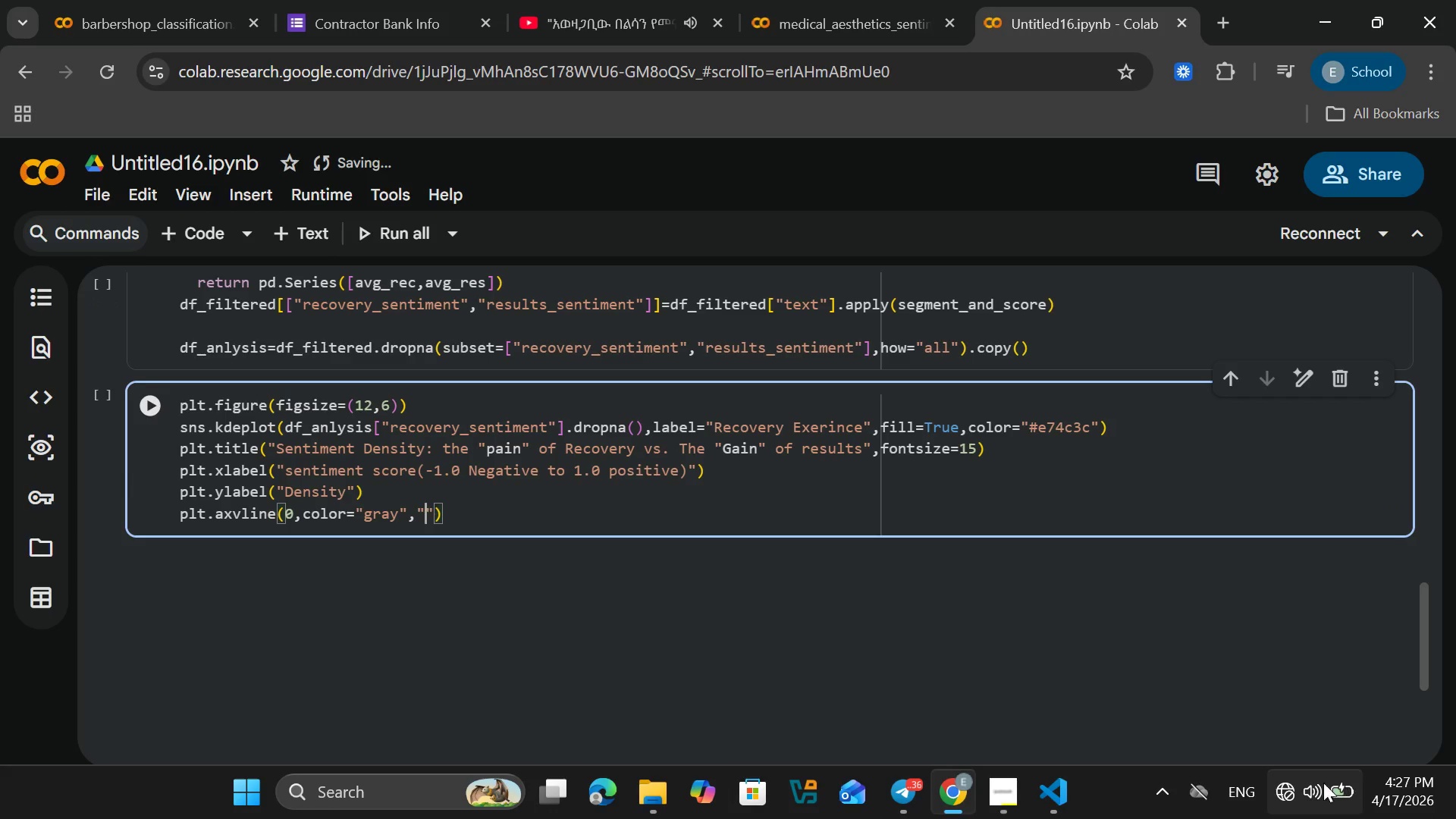 
left_click([1280, 789])
 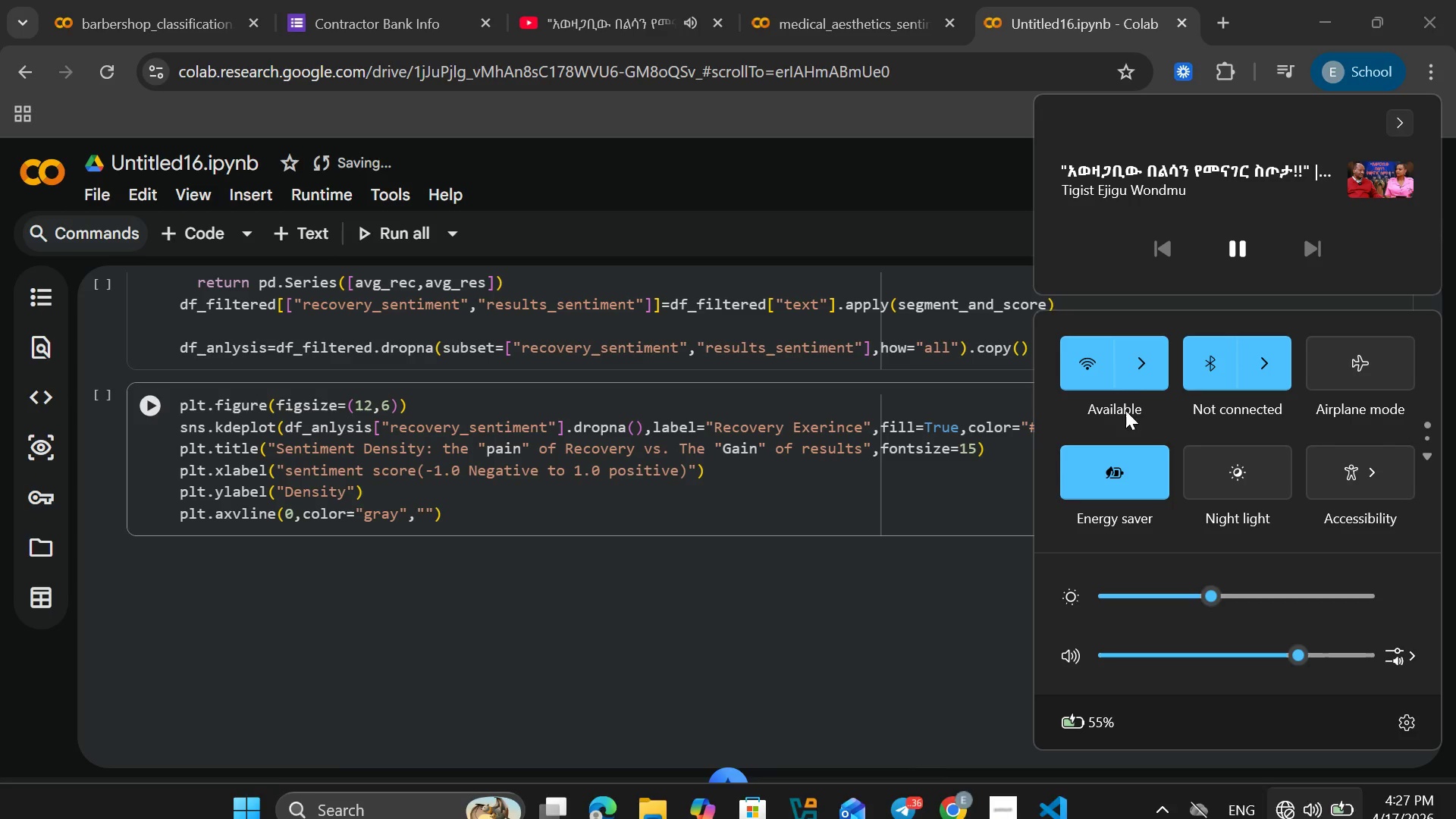 
left_click([1131, 374])
 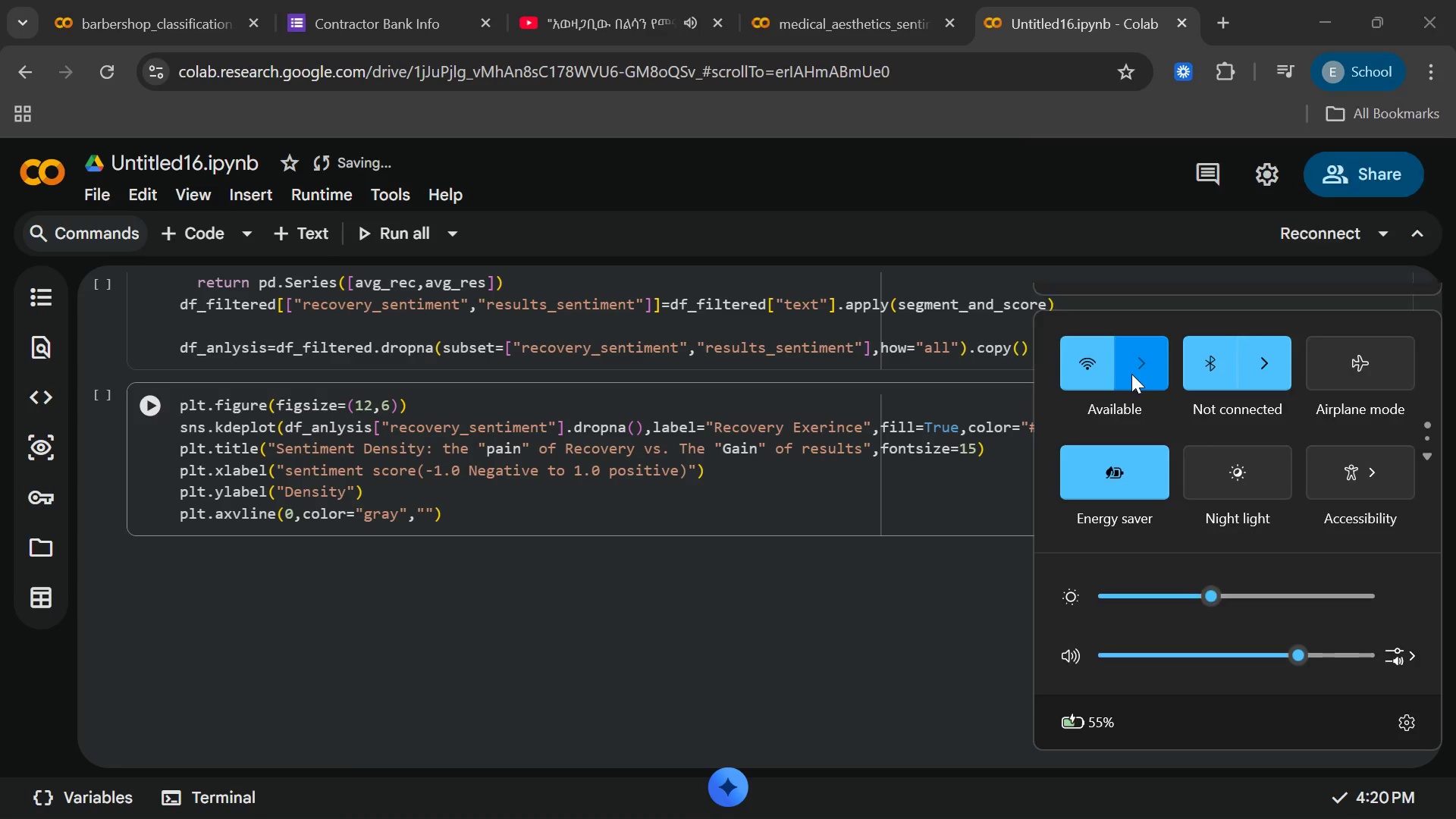 
scroll: coordinate [1131, 374], scroll_direction: up, amount: 5.0
 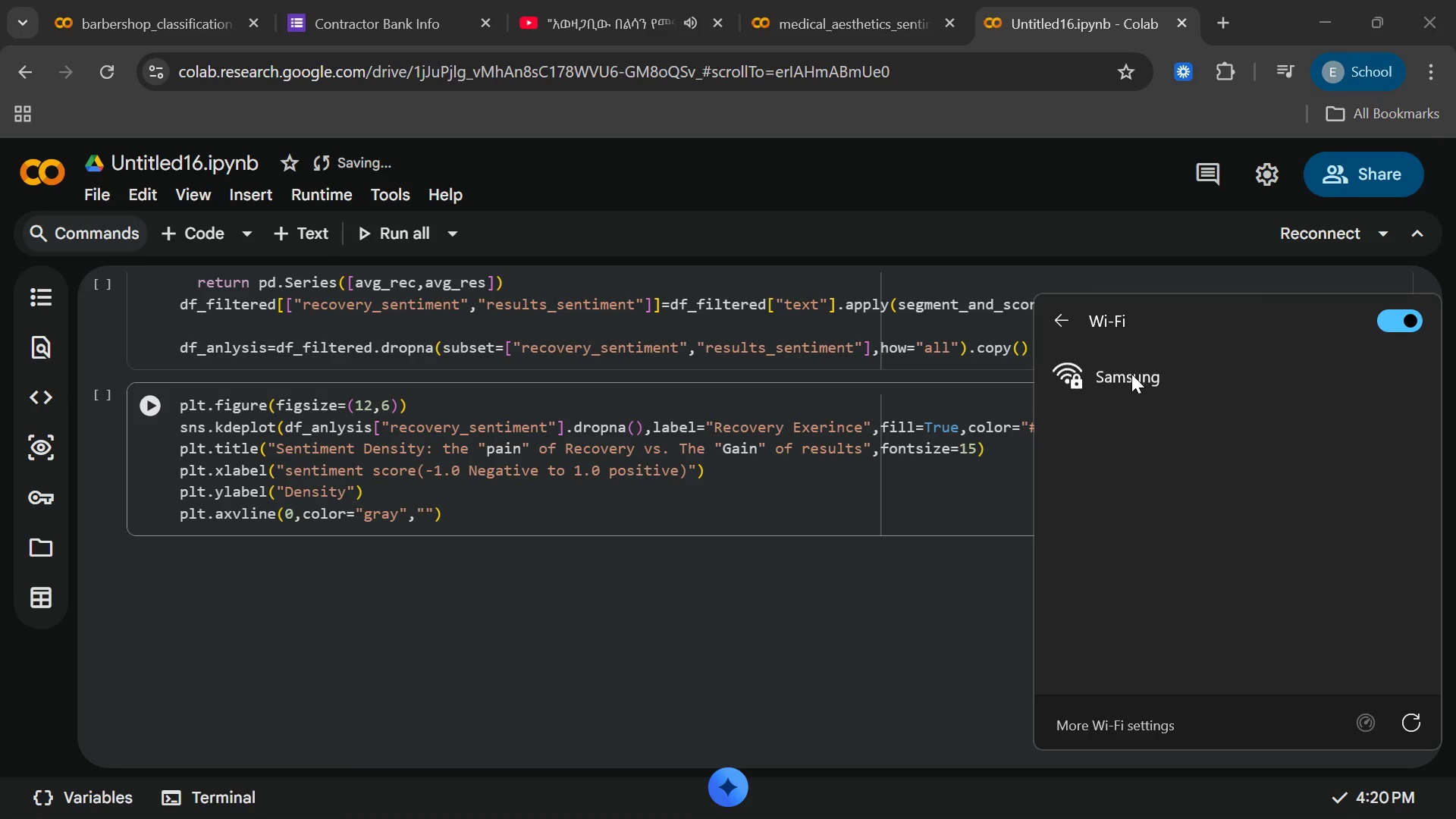 
left_click([1131, 374])
 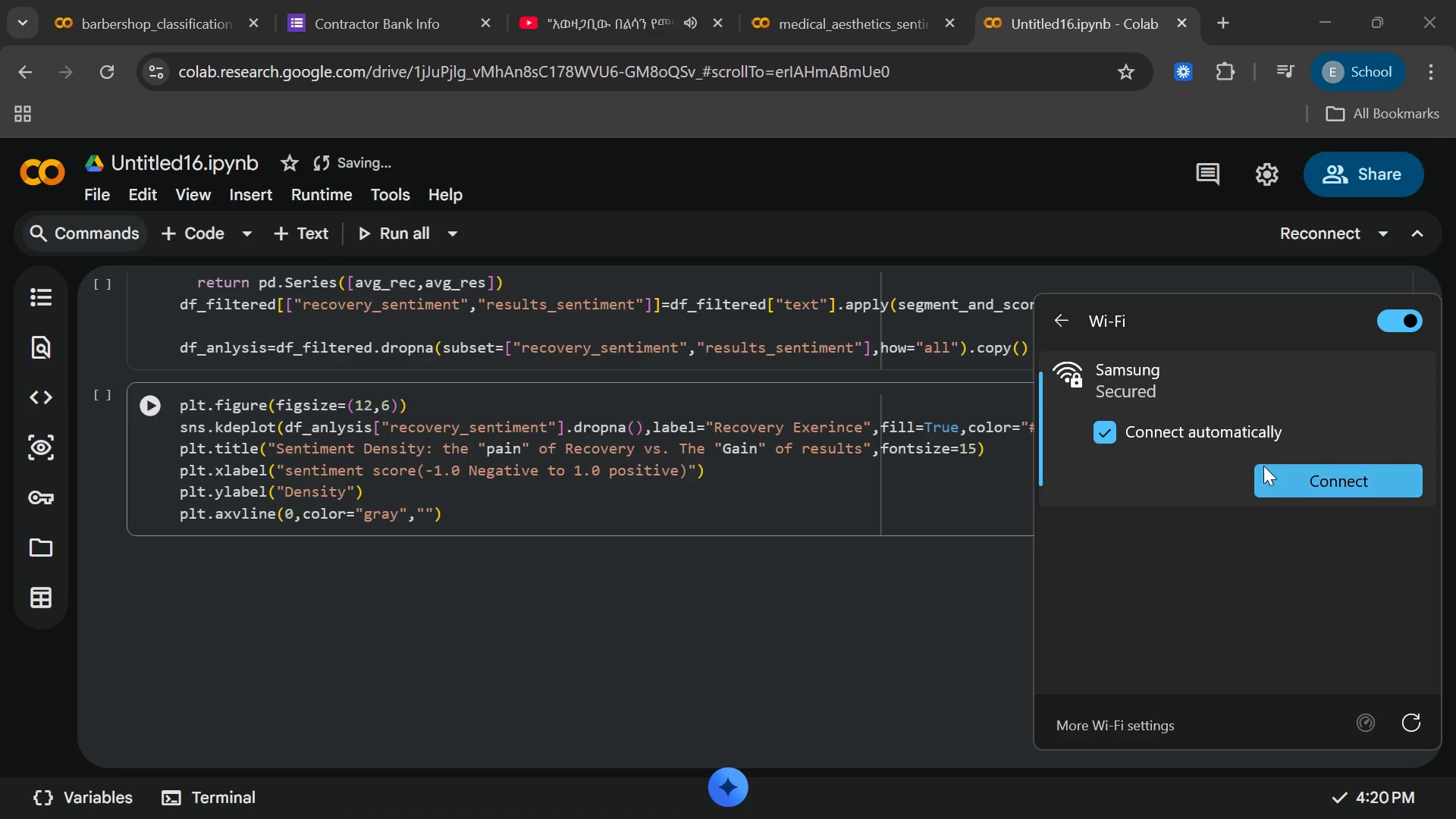 
left_click([1264, 466])
 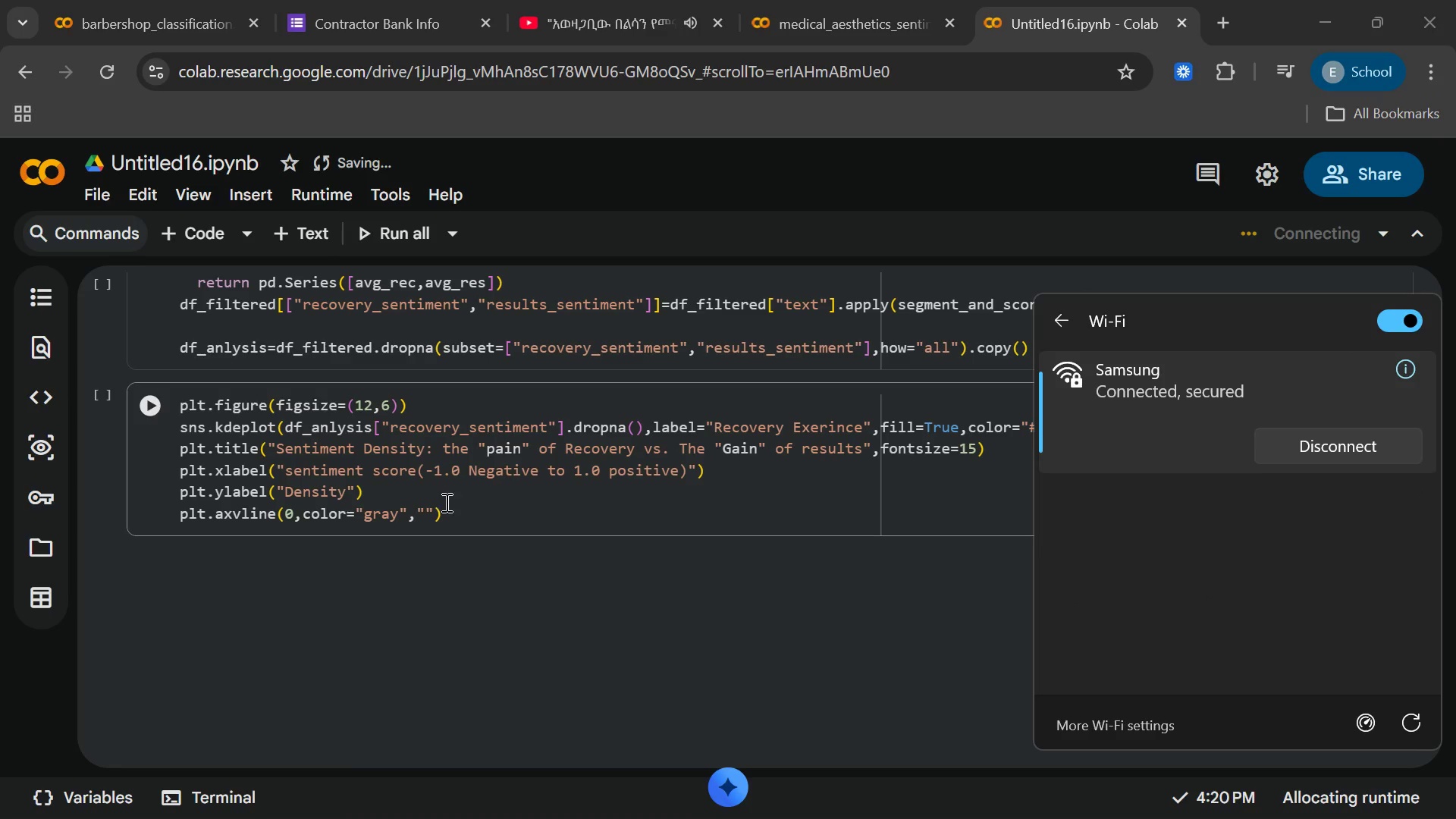 
wait(5.45)
 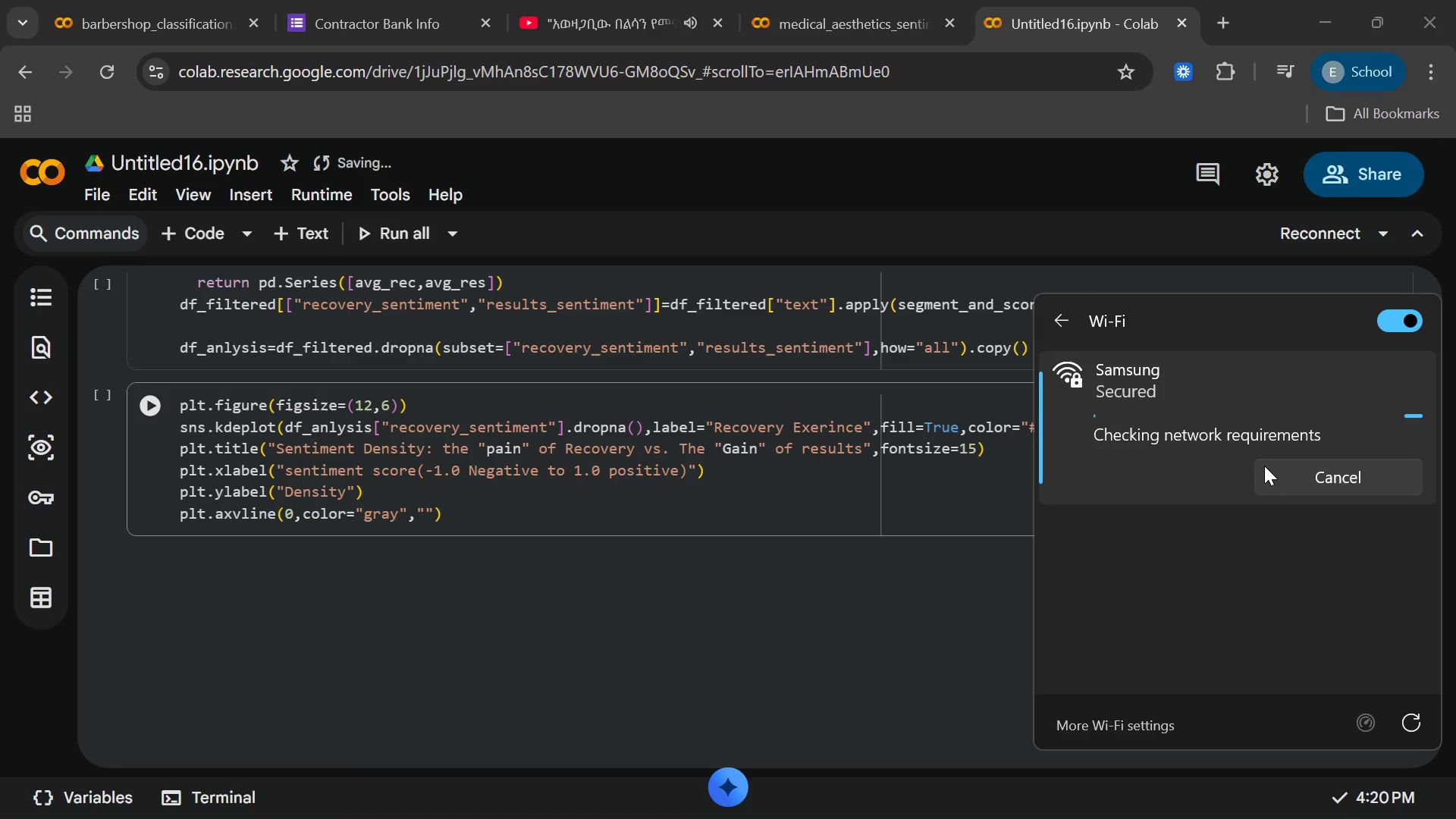 
left_click([424, 513])
 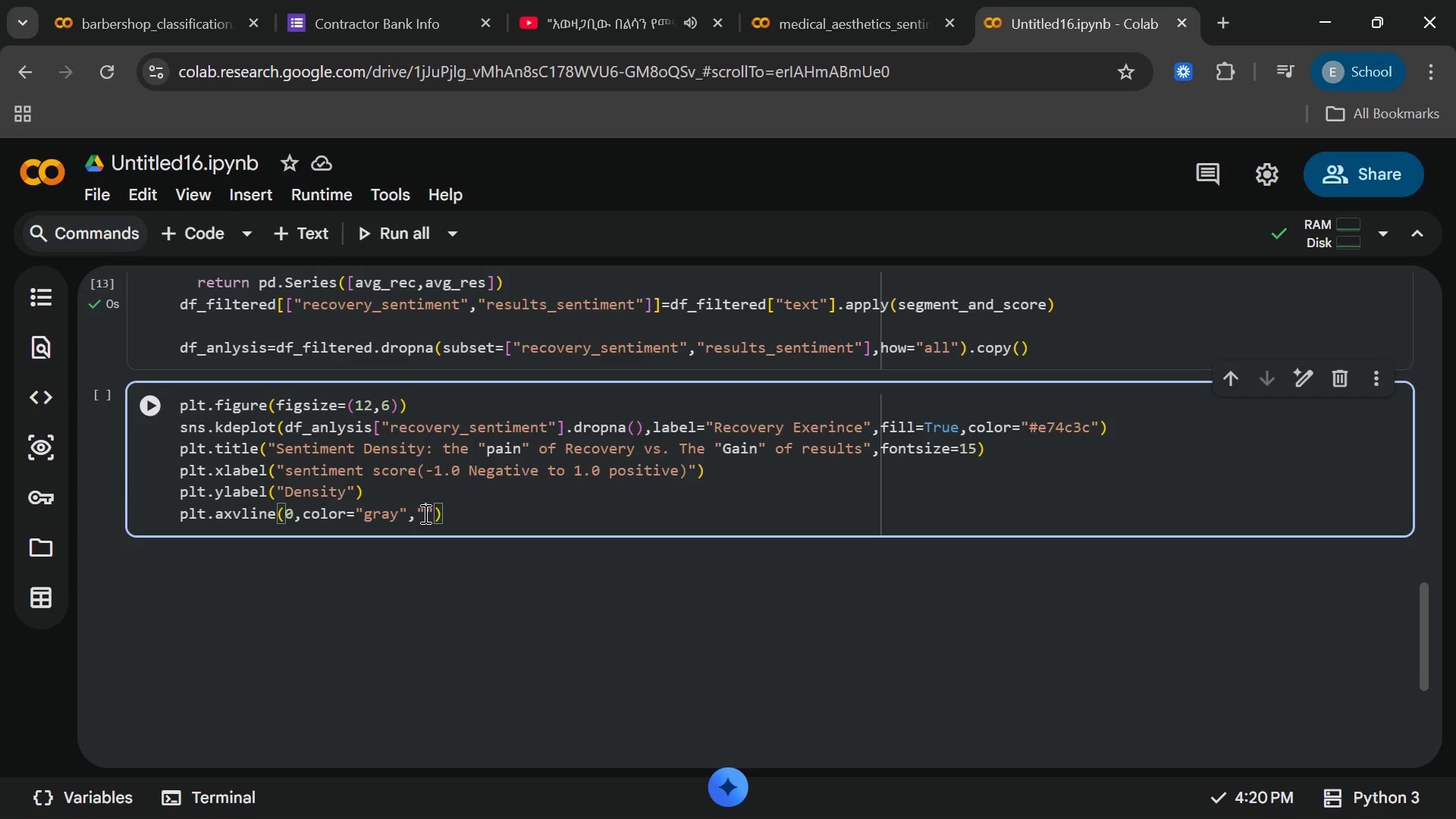 
wait(11.36)
 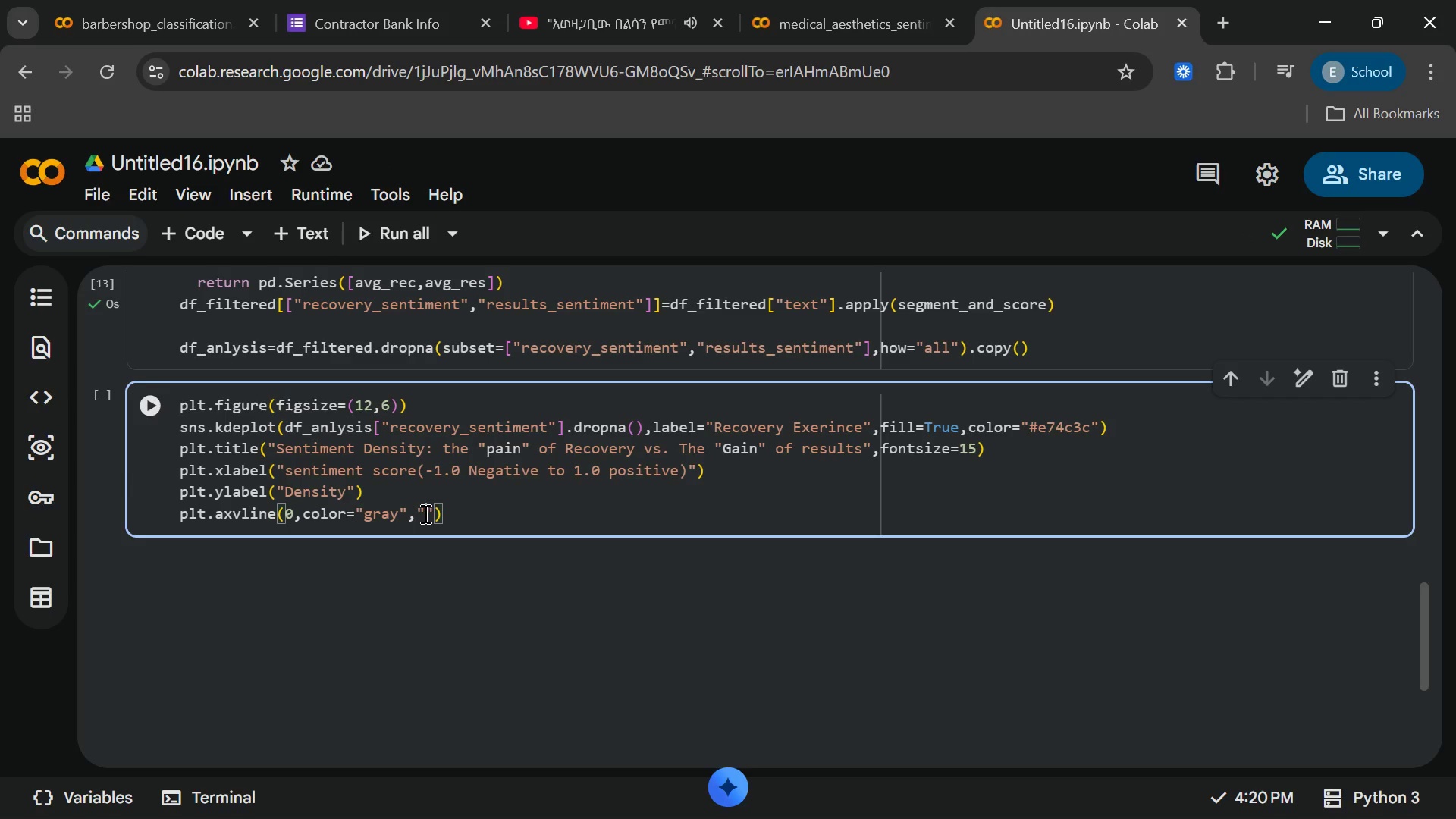 
key(Backspace)
type(linestyle="--)
 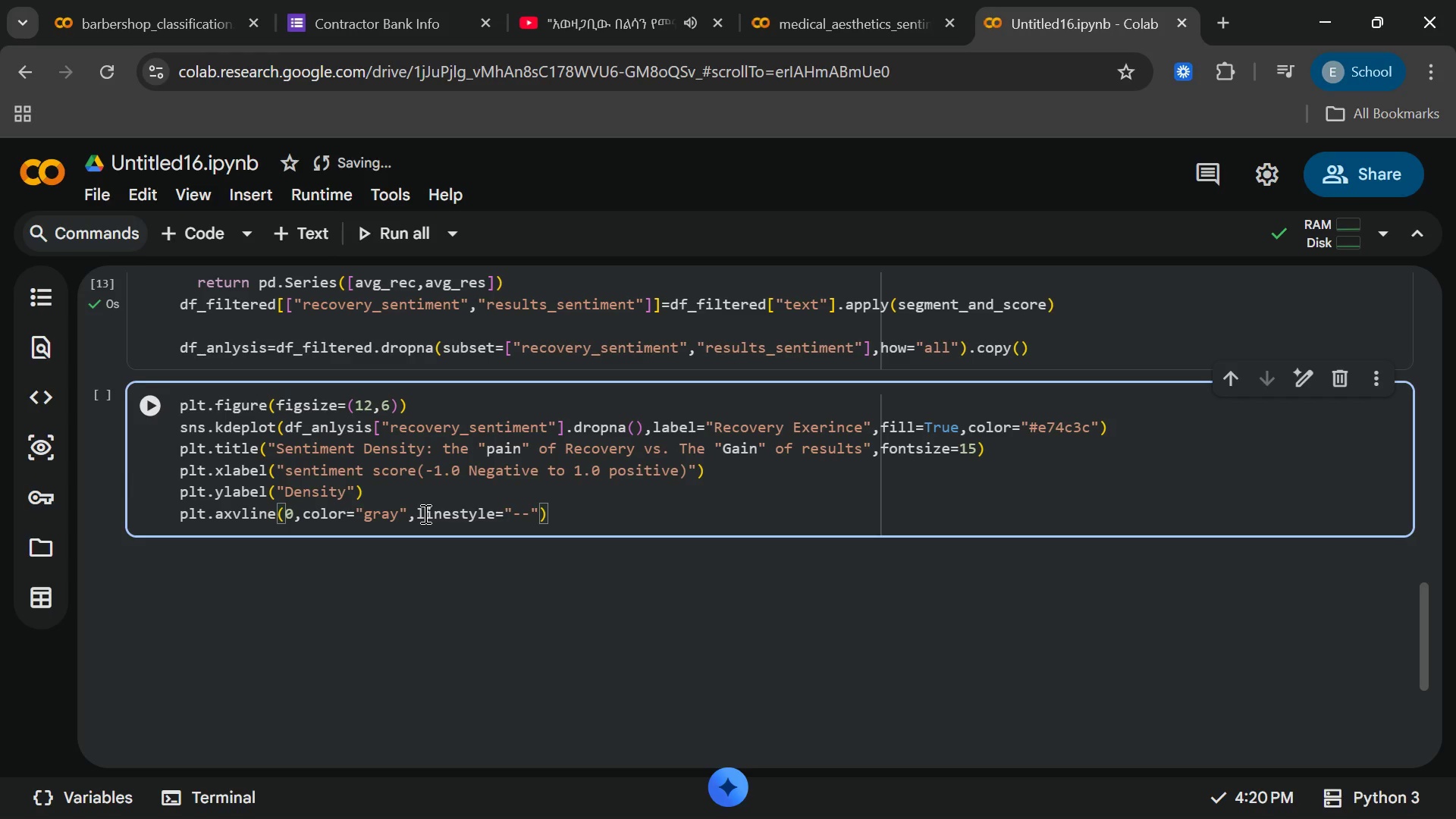 
key(ArrowRight)
 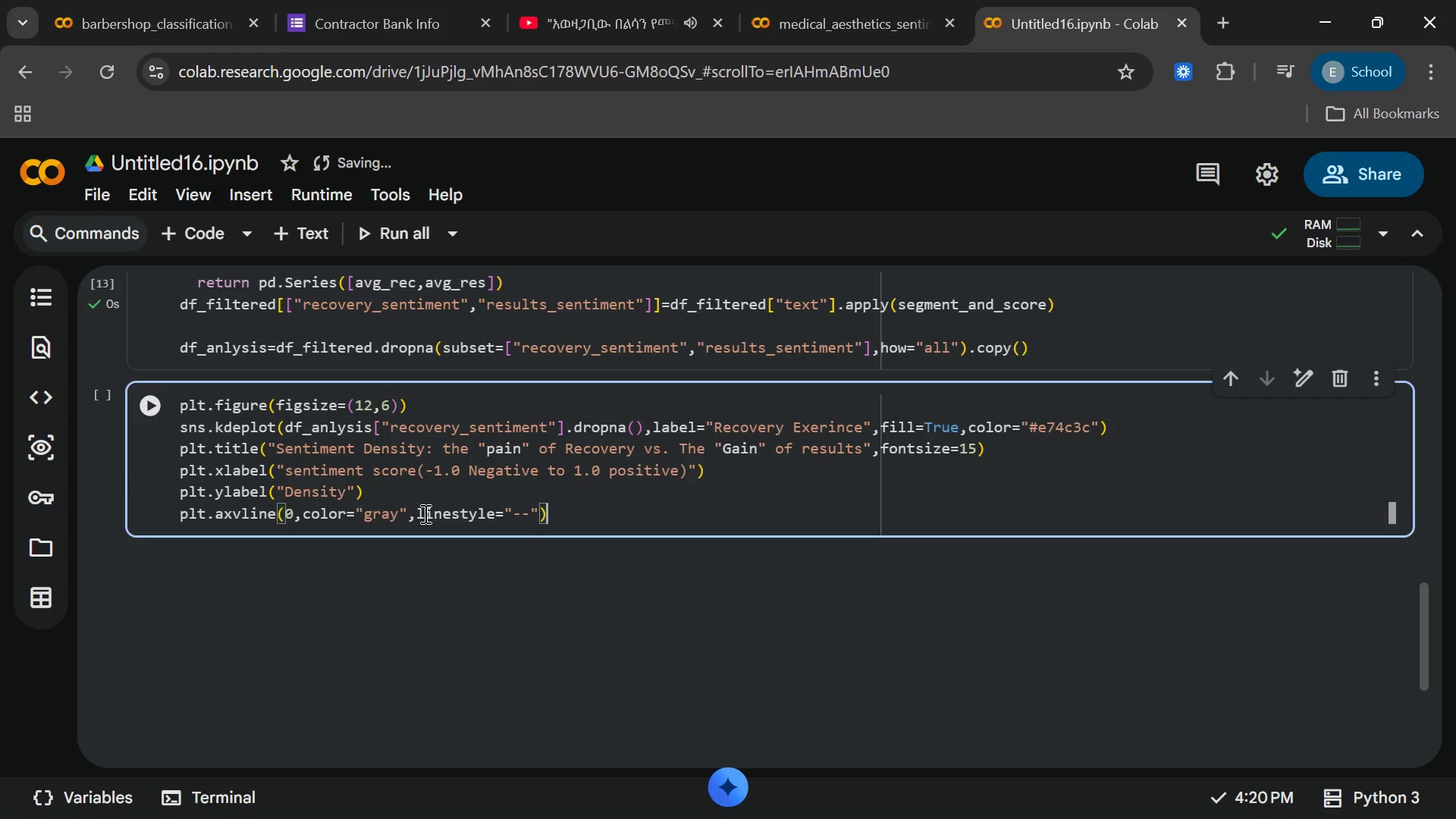 
key(ArrowRight)
 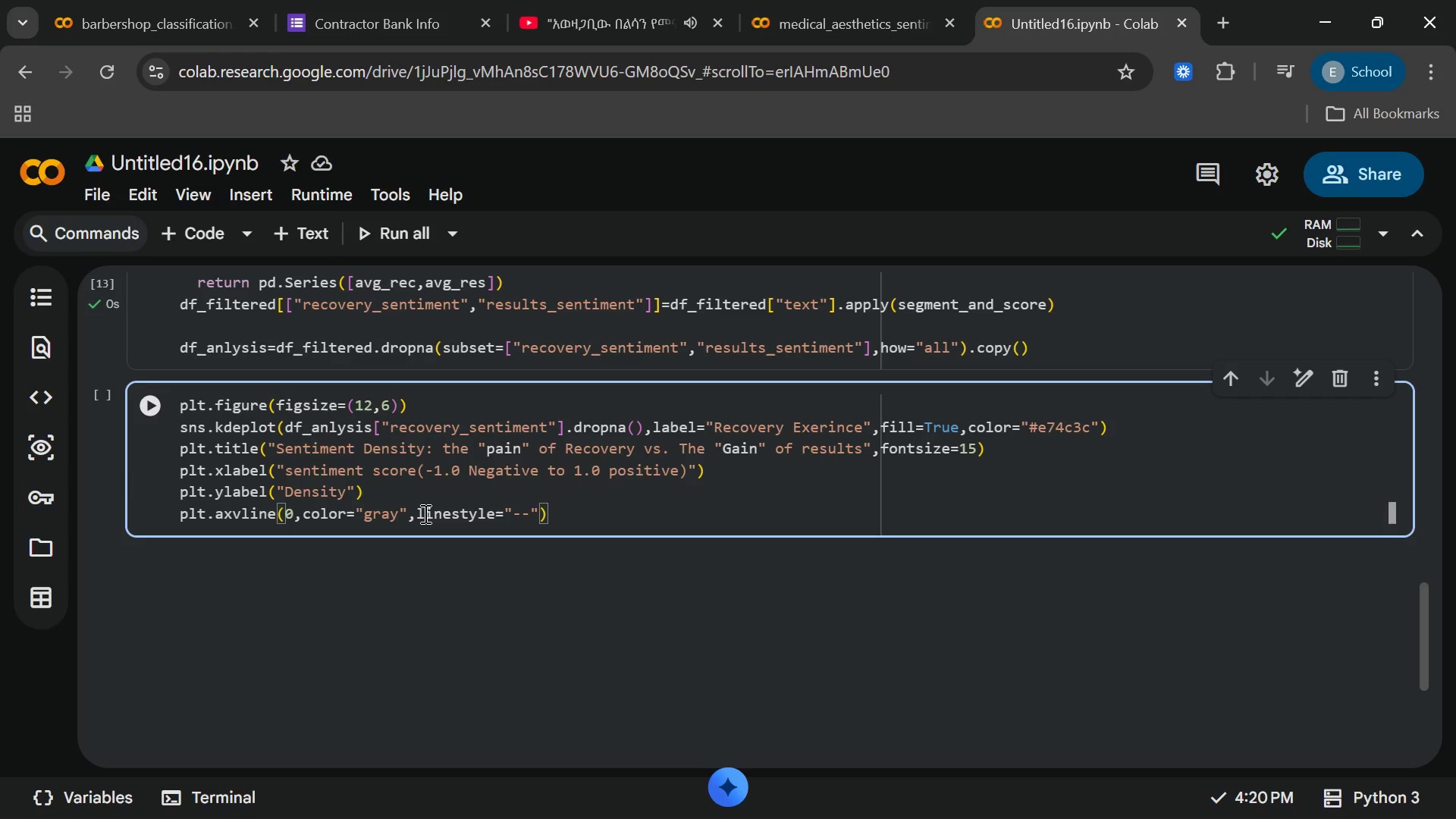 
key(Enter)
 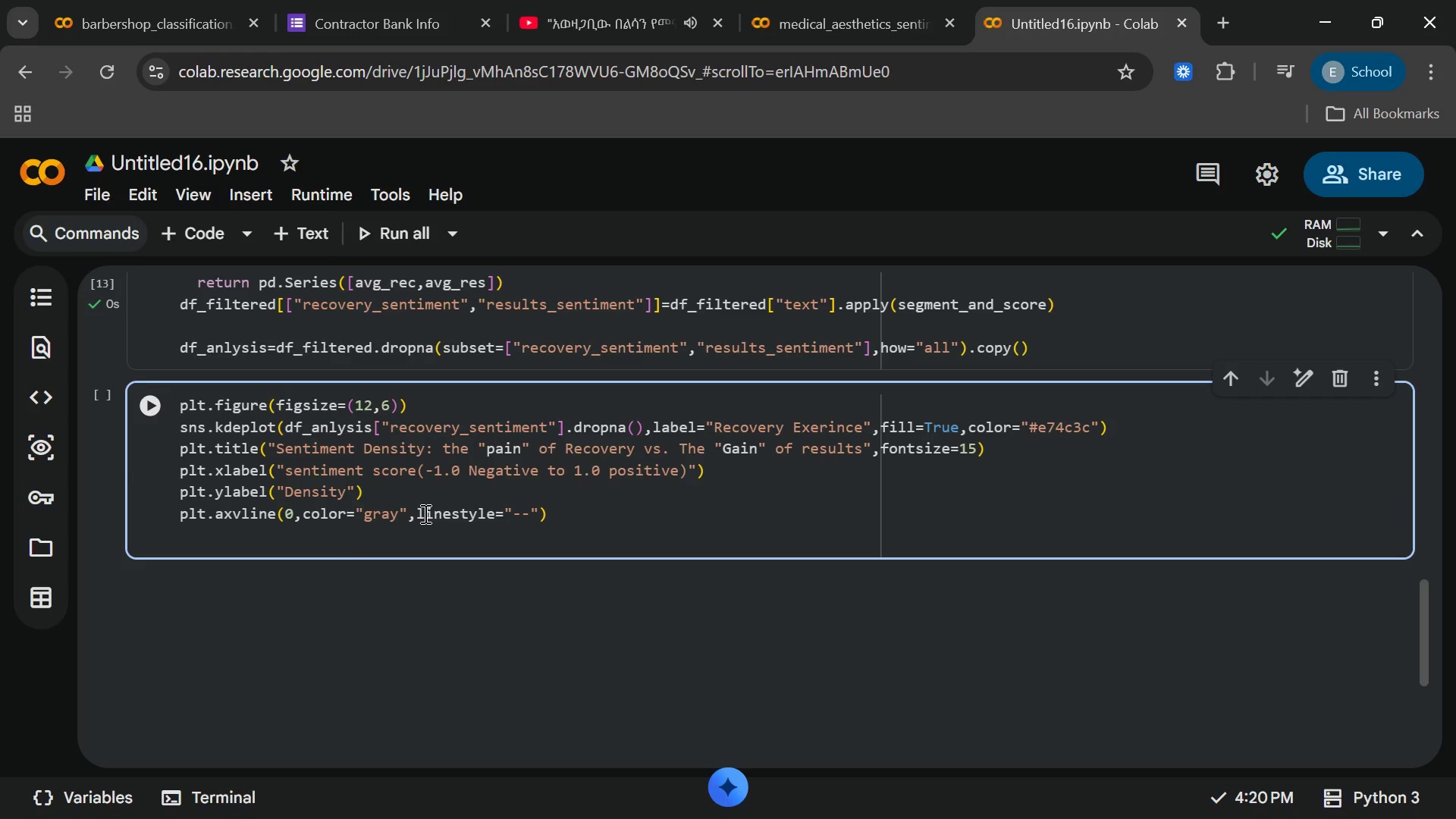 
type(plt.legend()
 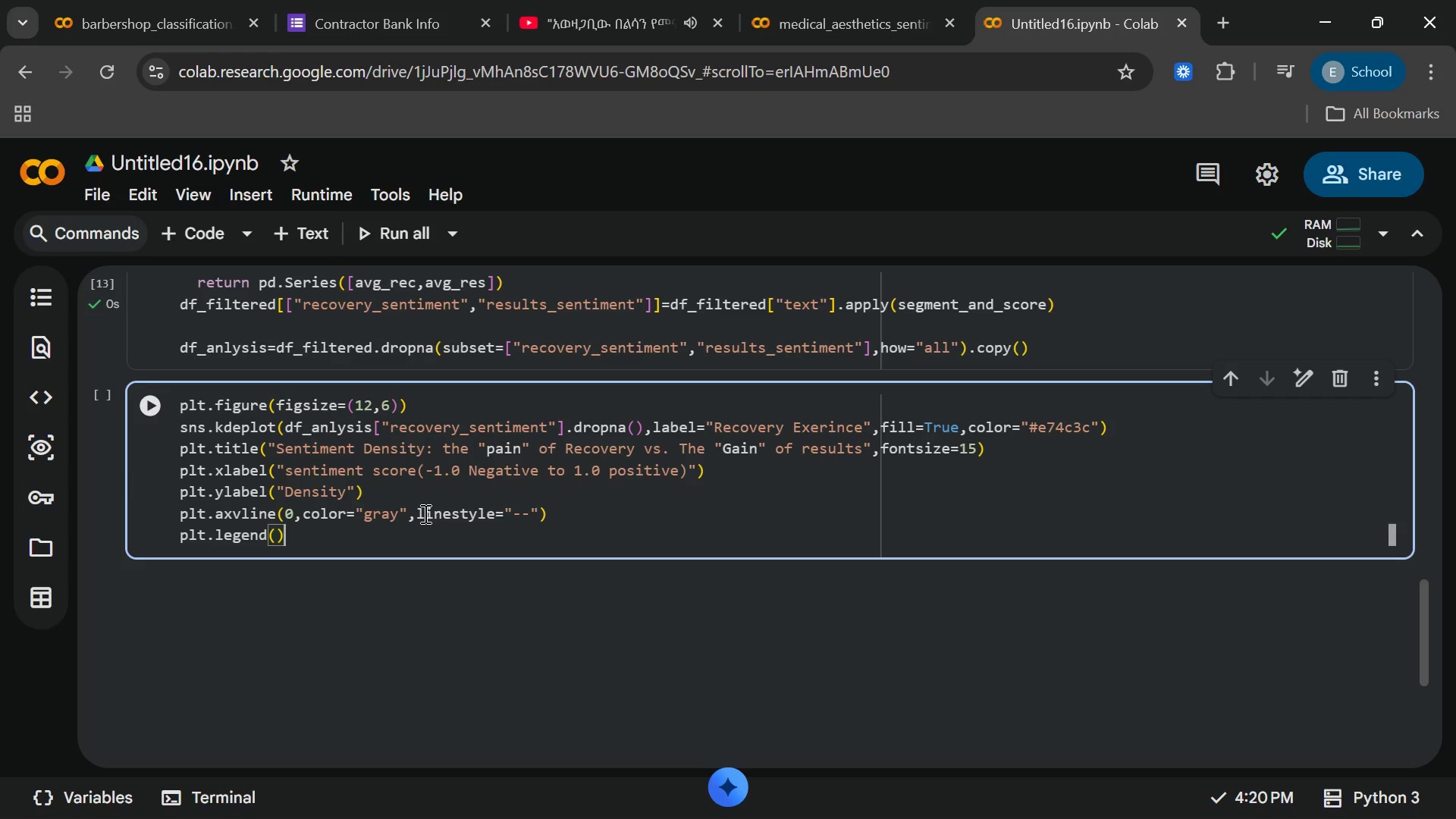 
 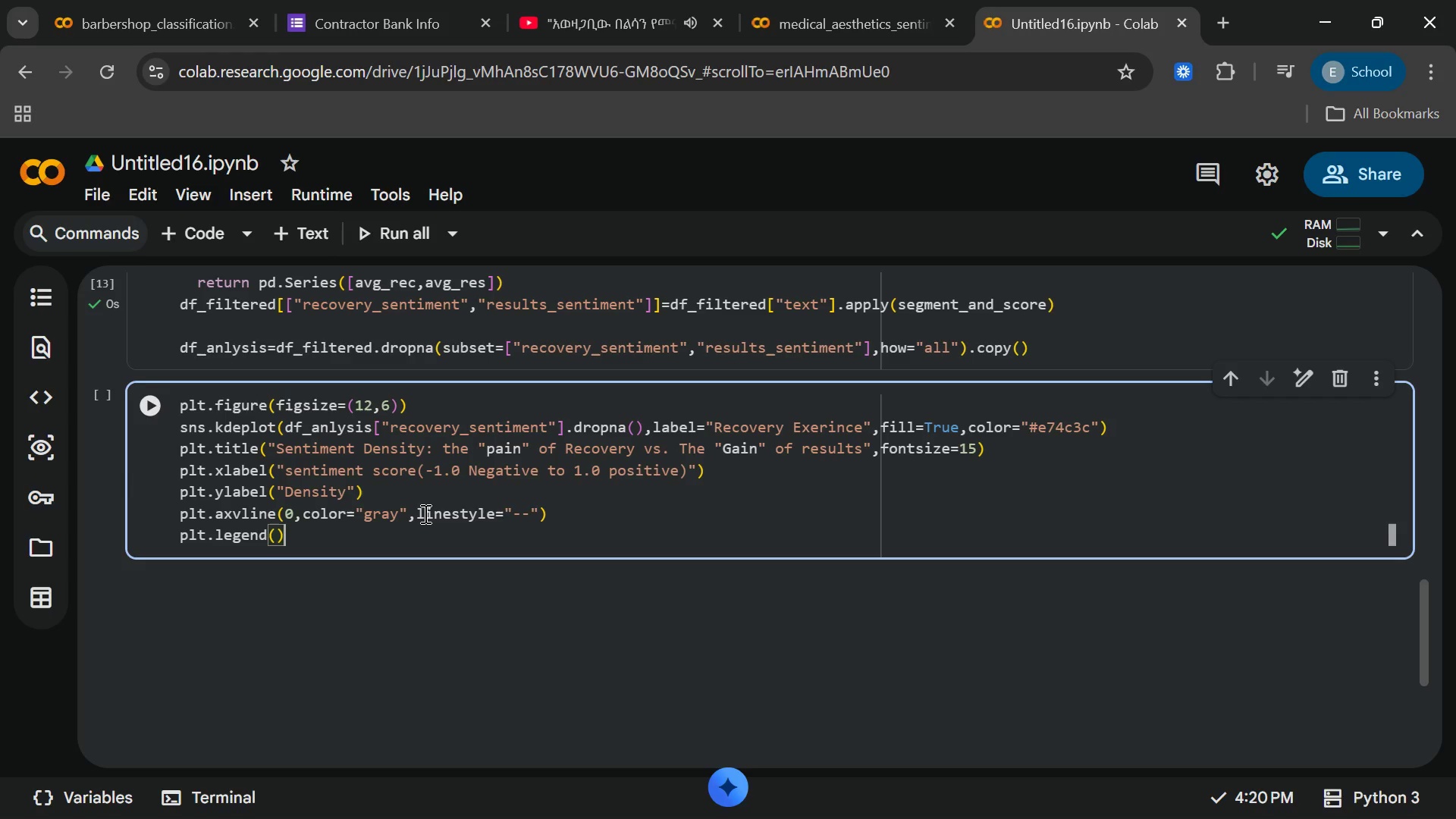 
key(ArrowRight)
 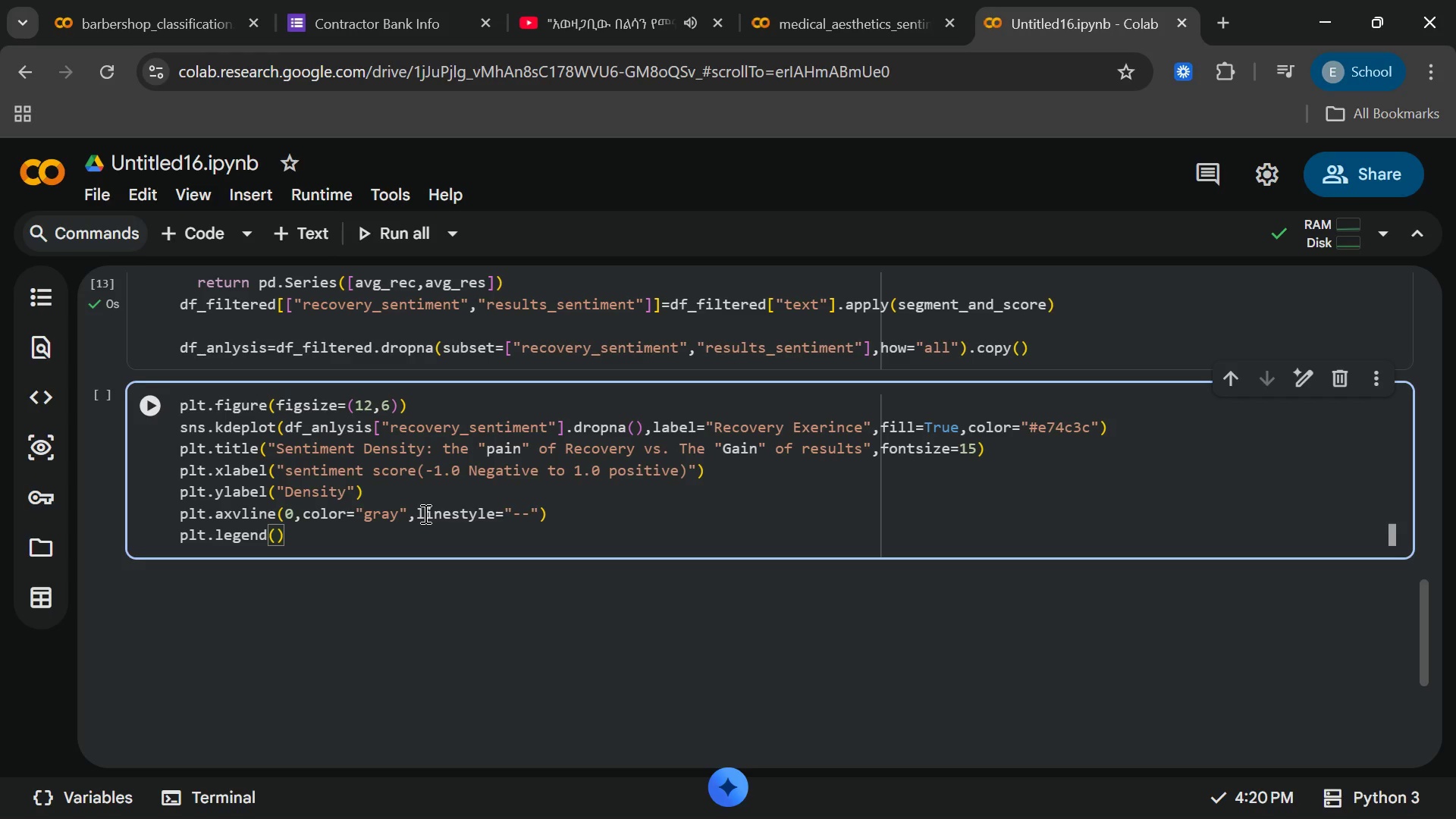 
key(Enter)
 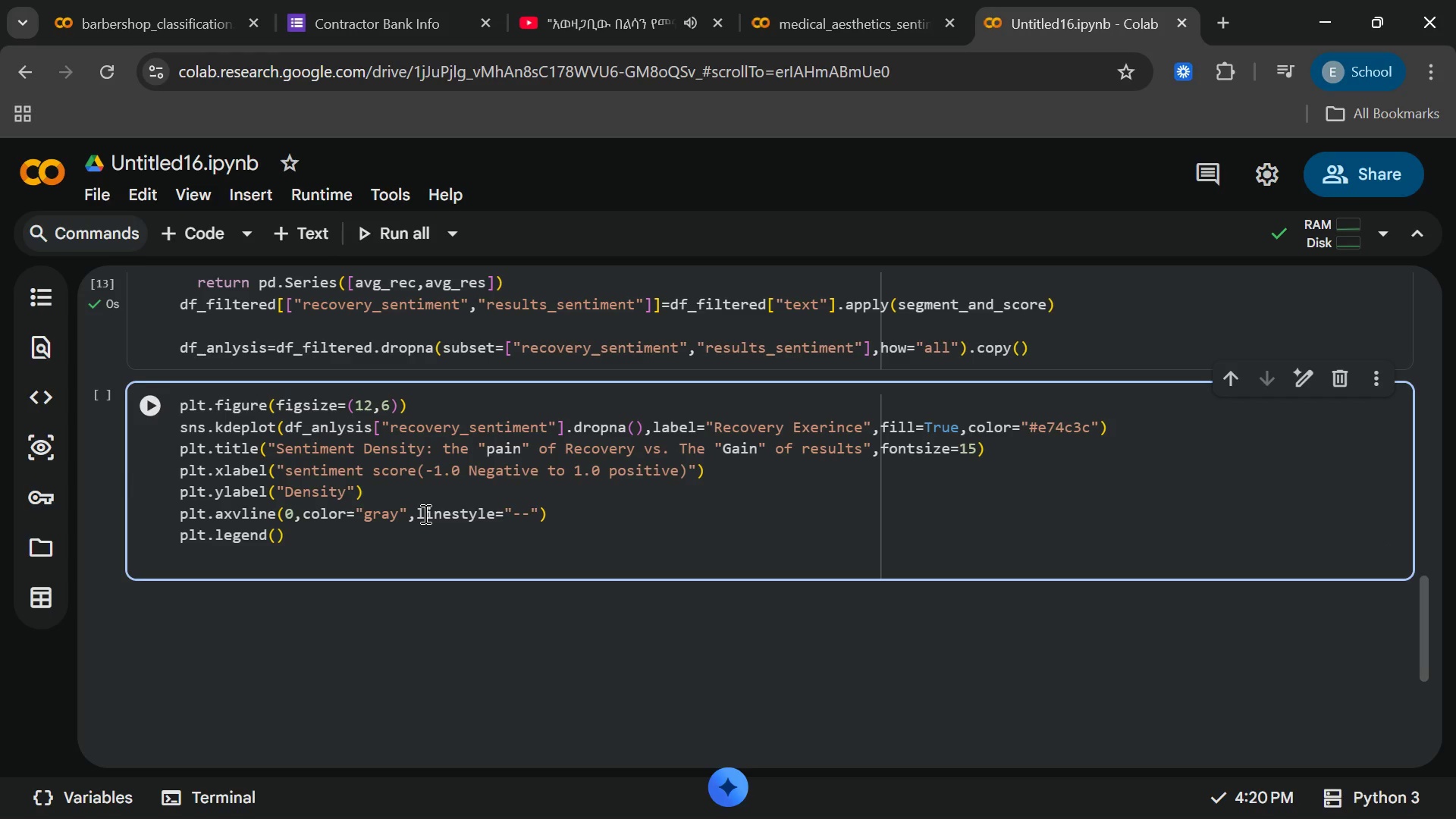 
type(pltshow)
key(Backspace)
key(Backspace)
key(Backspace)
key(Backspace)
type(.show()
 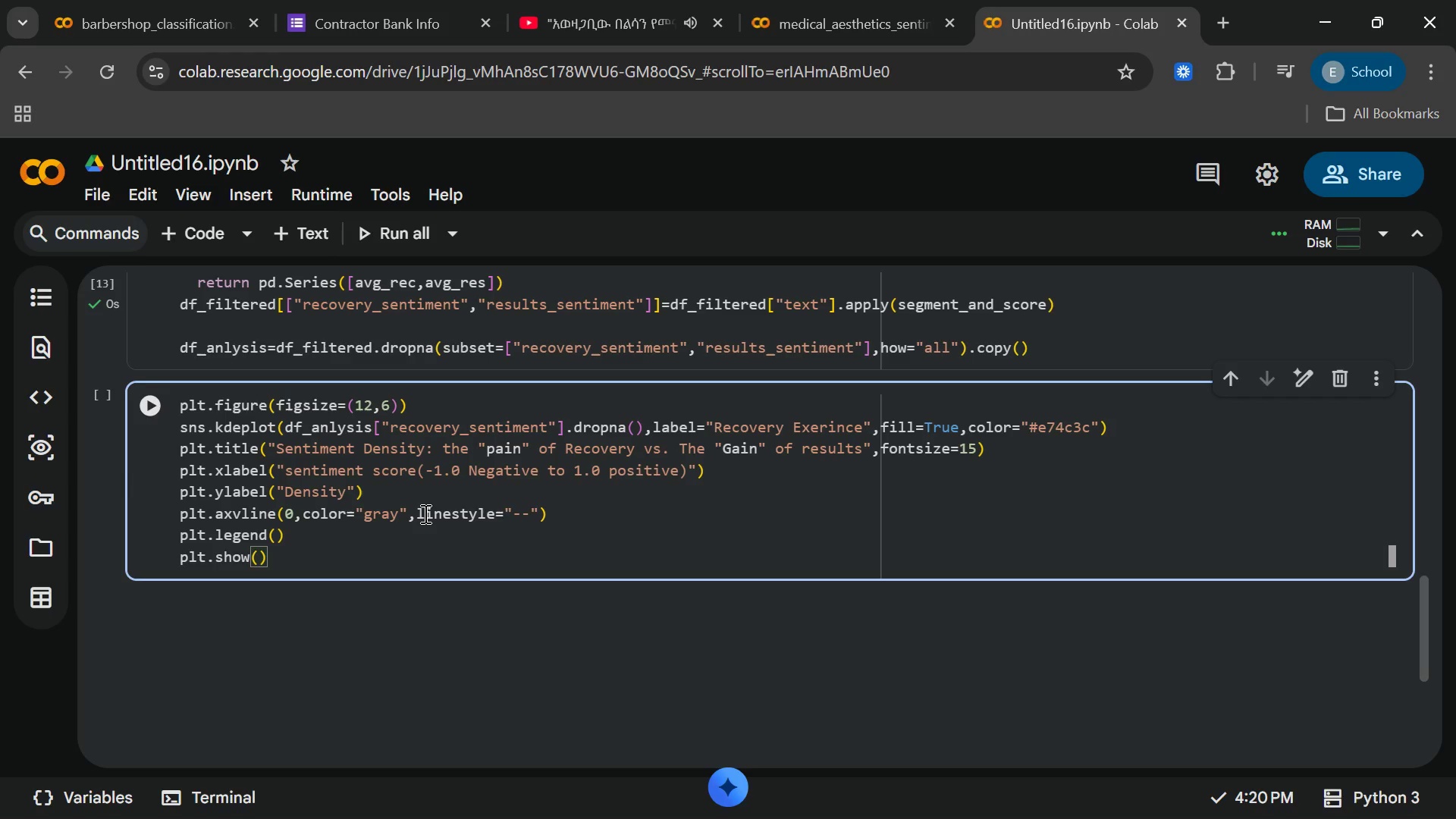 
left_click([158, 403])
 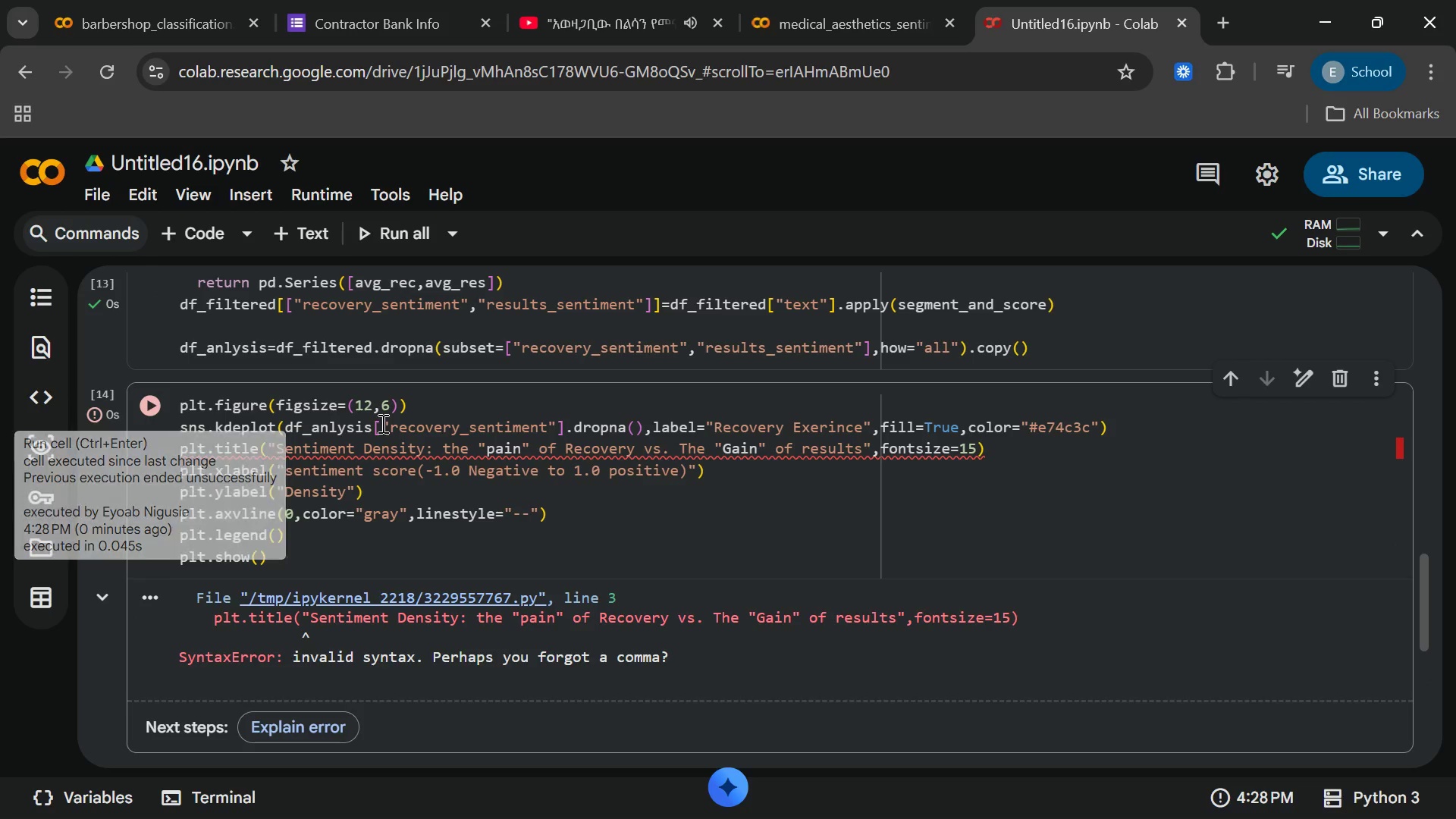 
left_click([381, 432])
 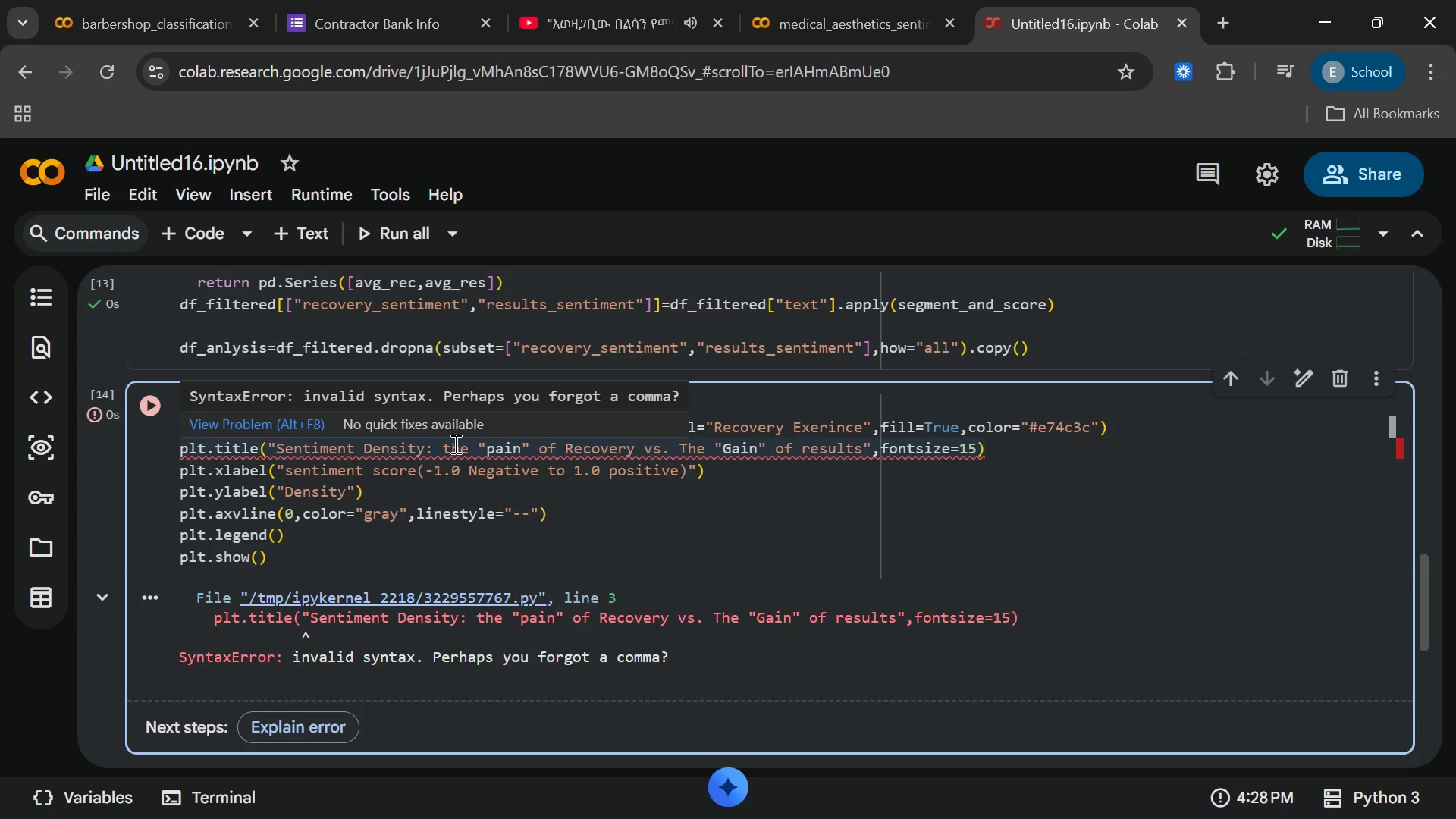 
wait(5.61)
 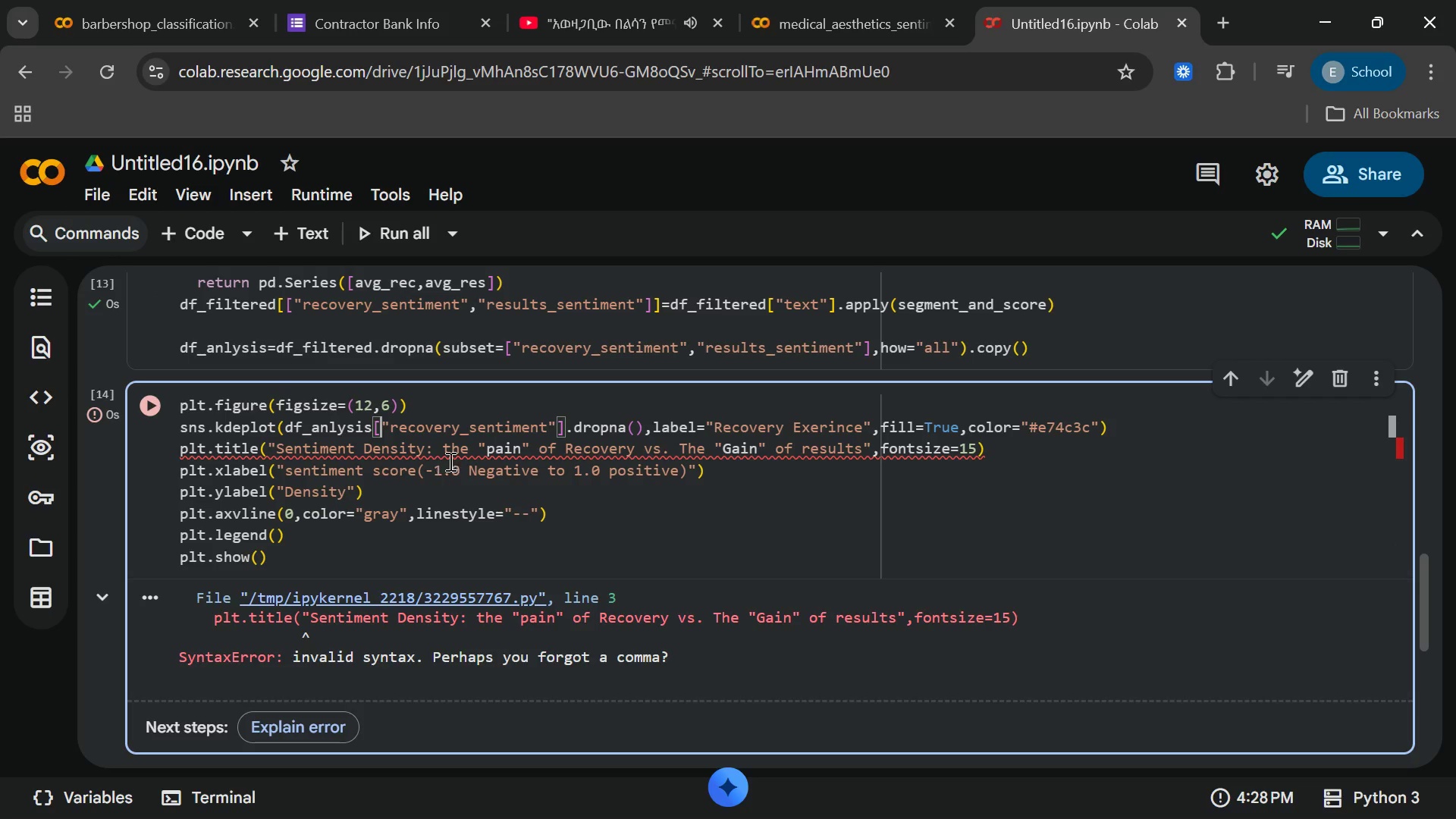 
left_click([510, 463])
 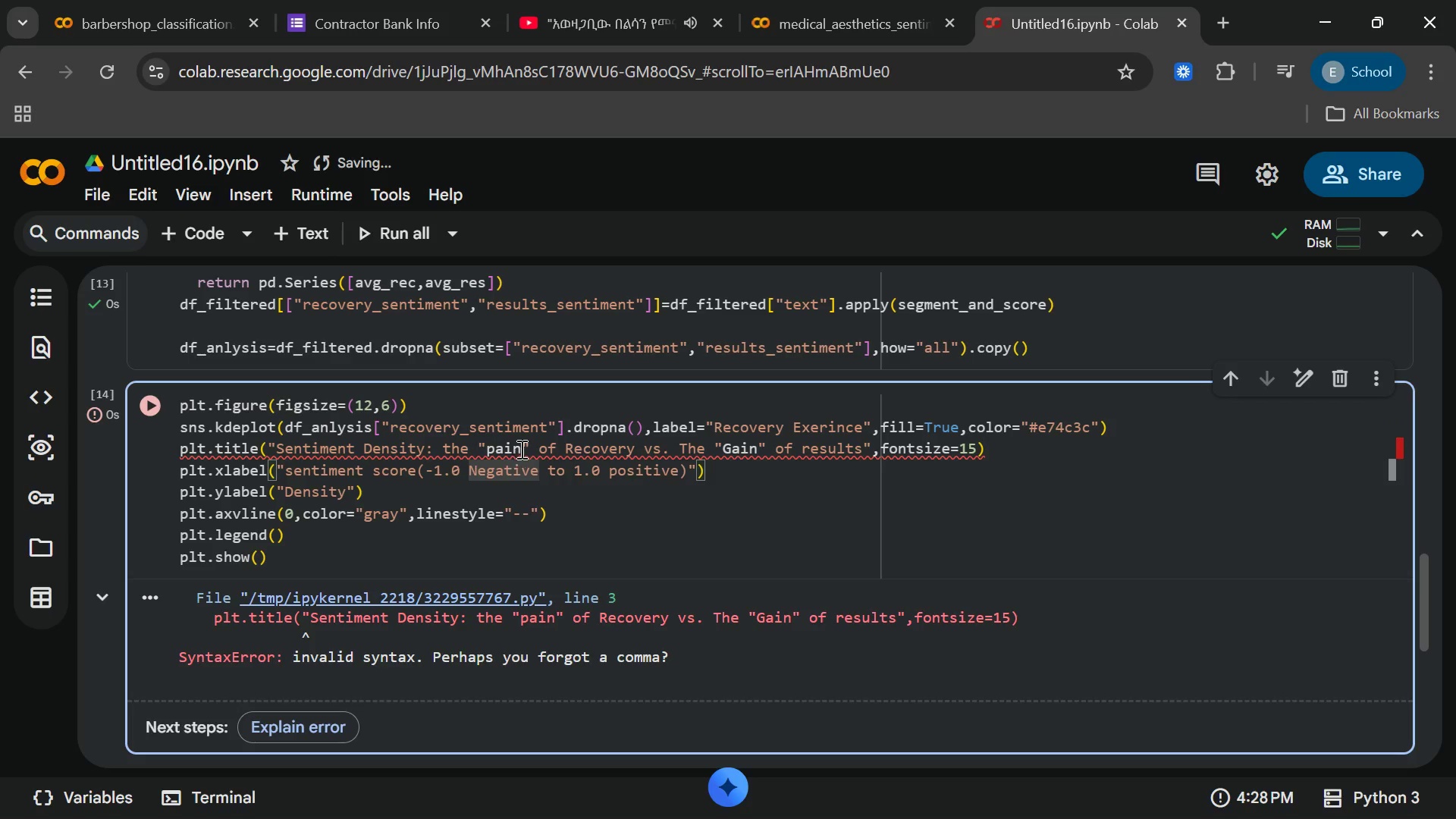 
left_click([520, 449])
 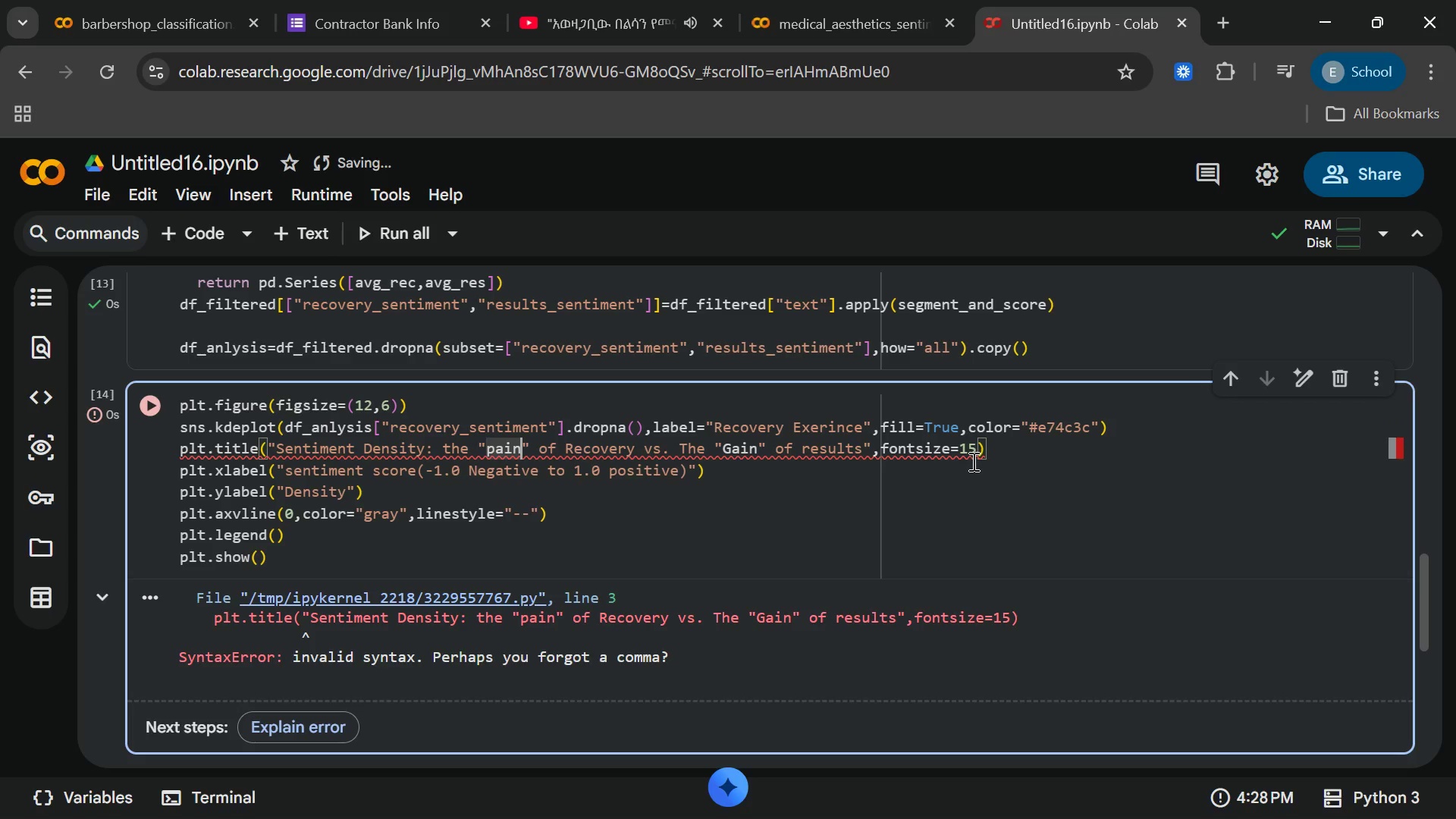 
left_click([959, 457])
 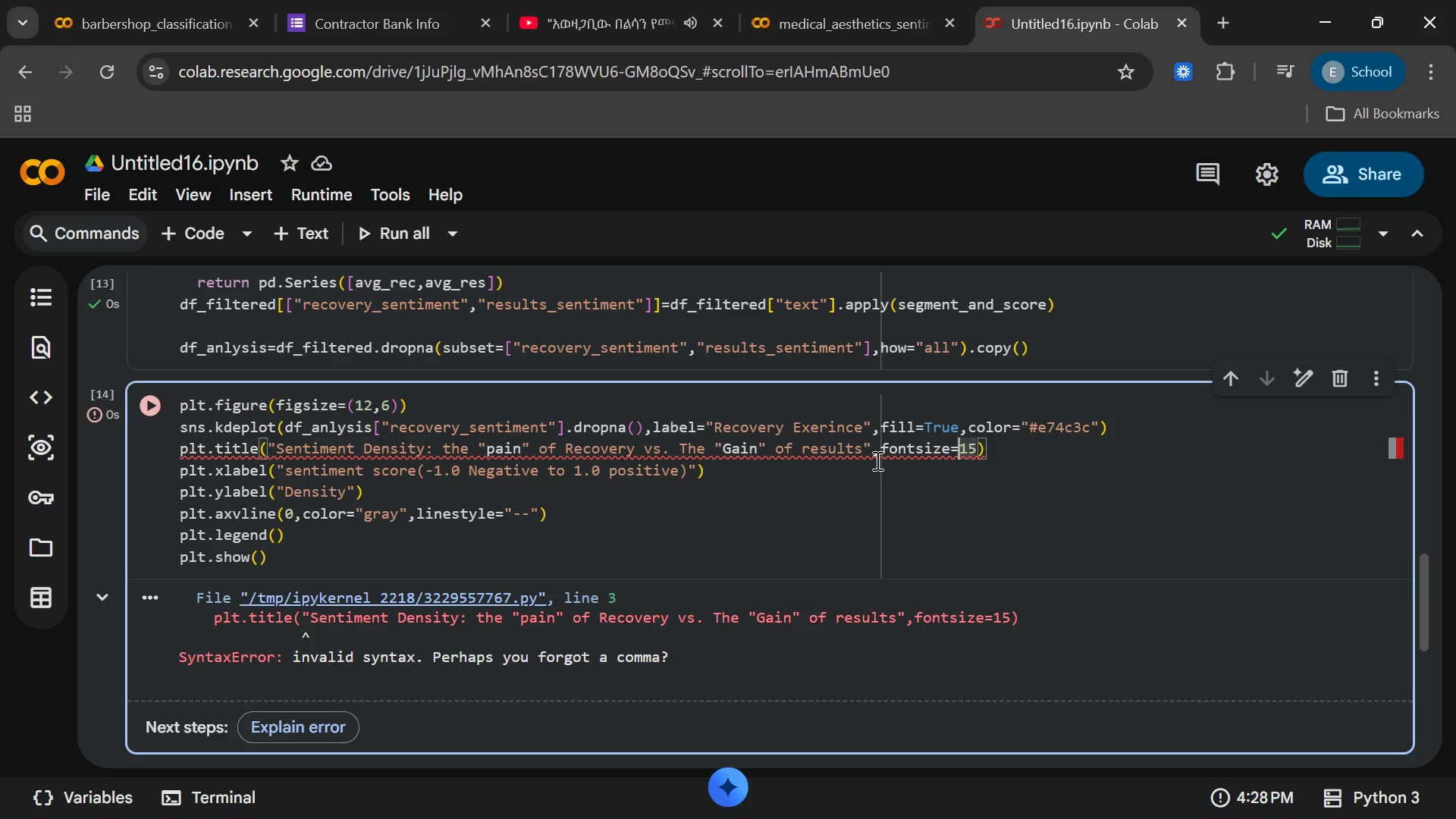 
left_click([876, 454])
 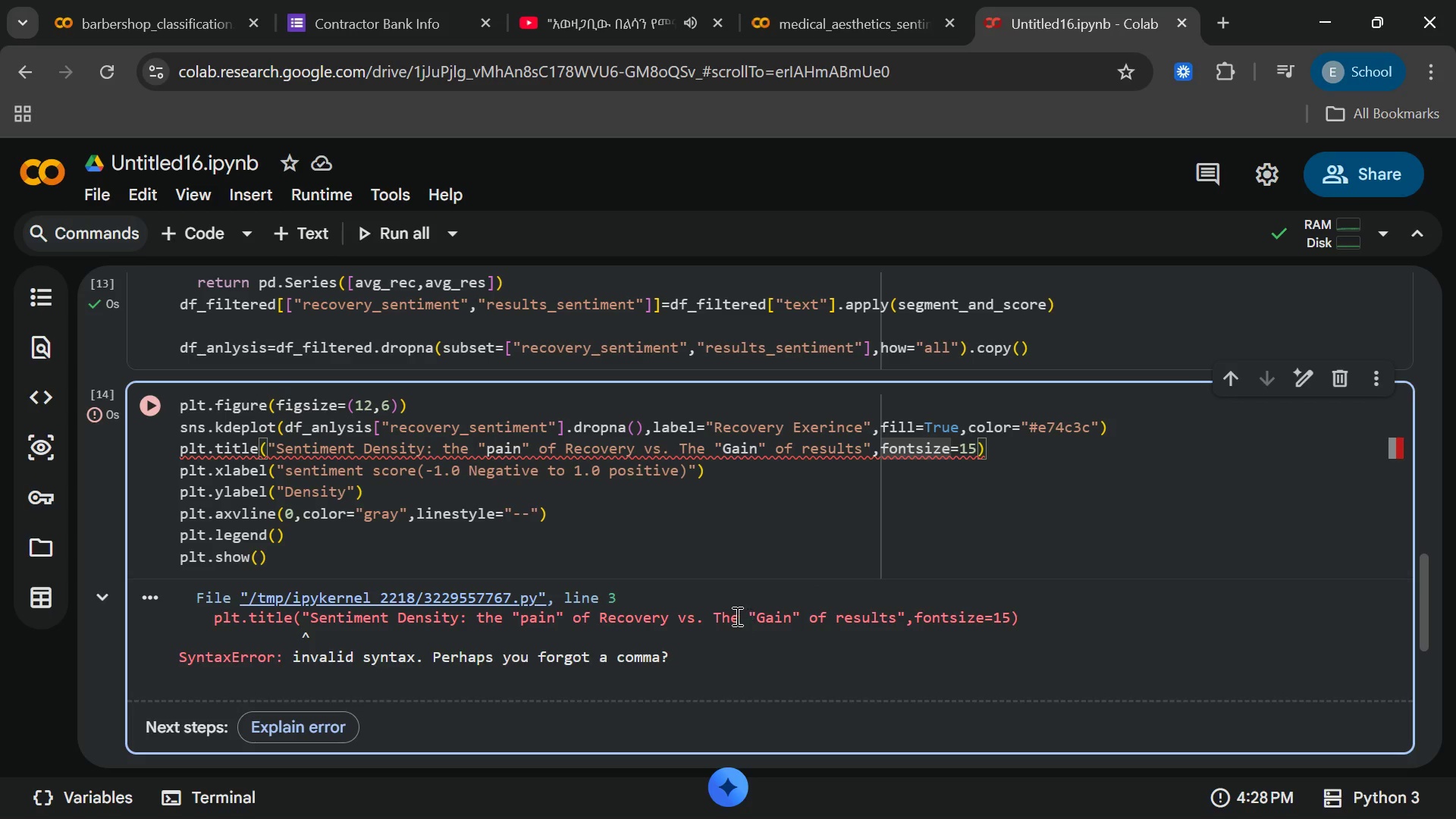 
wait(48.62)
 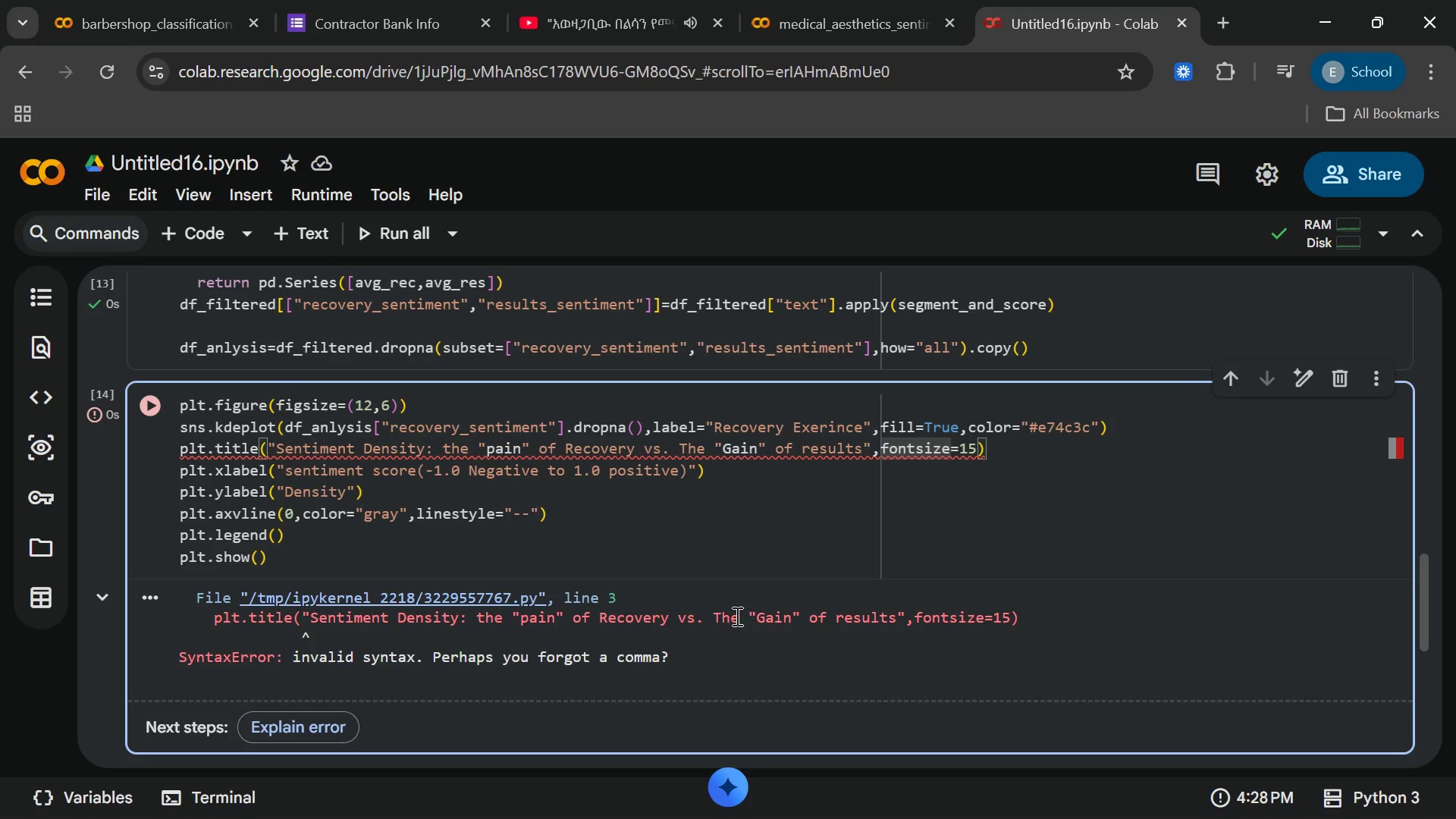 
scroll: coordinate [692, 641], scroll_direction: down, amount: 1.0
 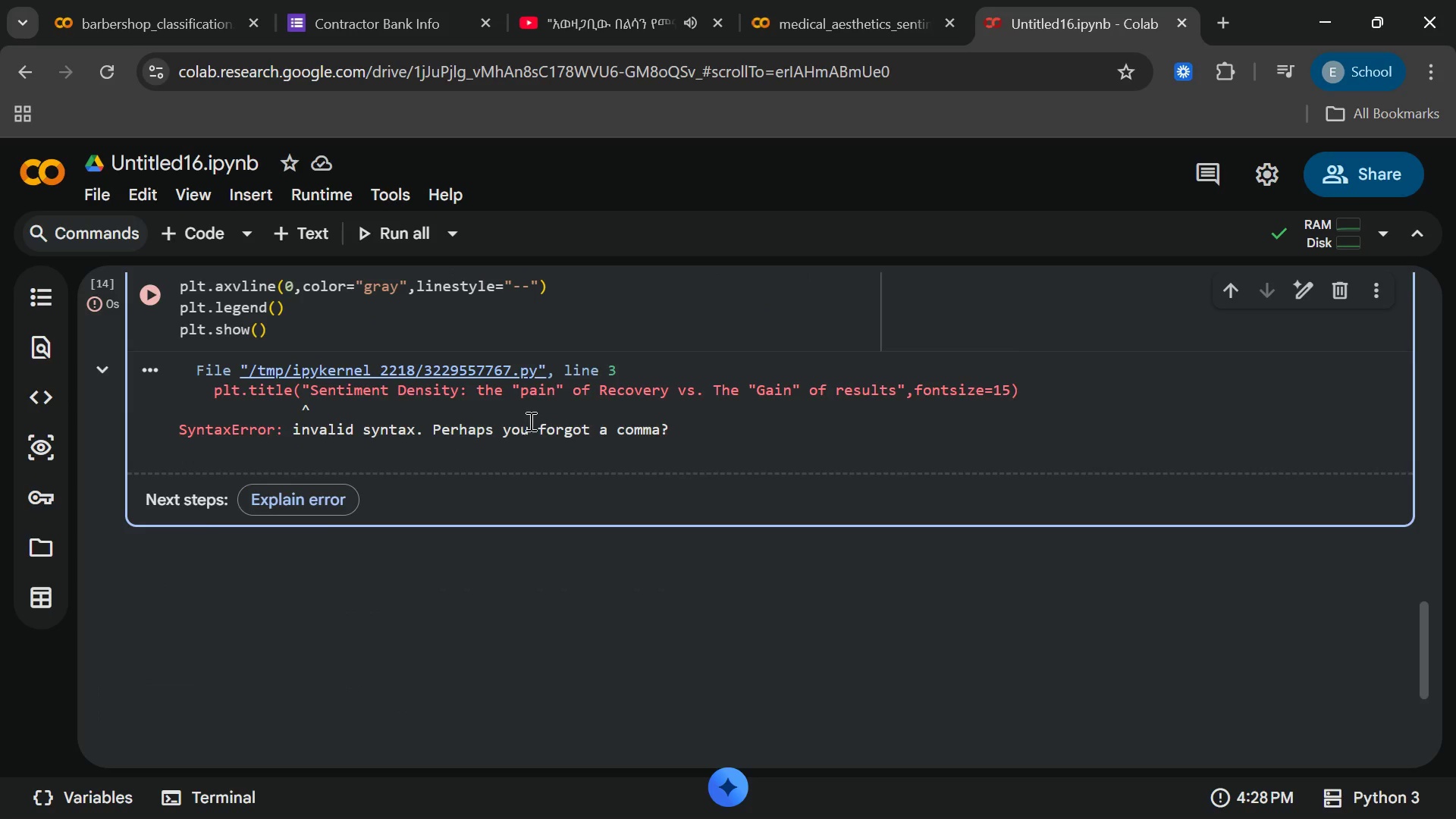 
scroll: coordinate [530, 418], scroll_direction: up, amount: 1.0
 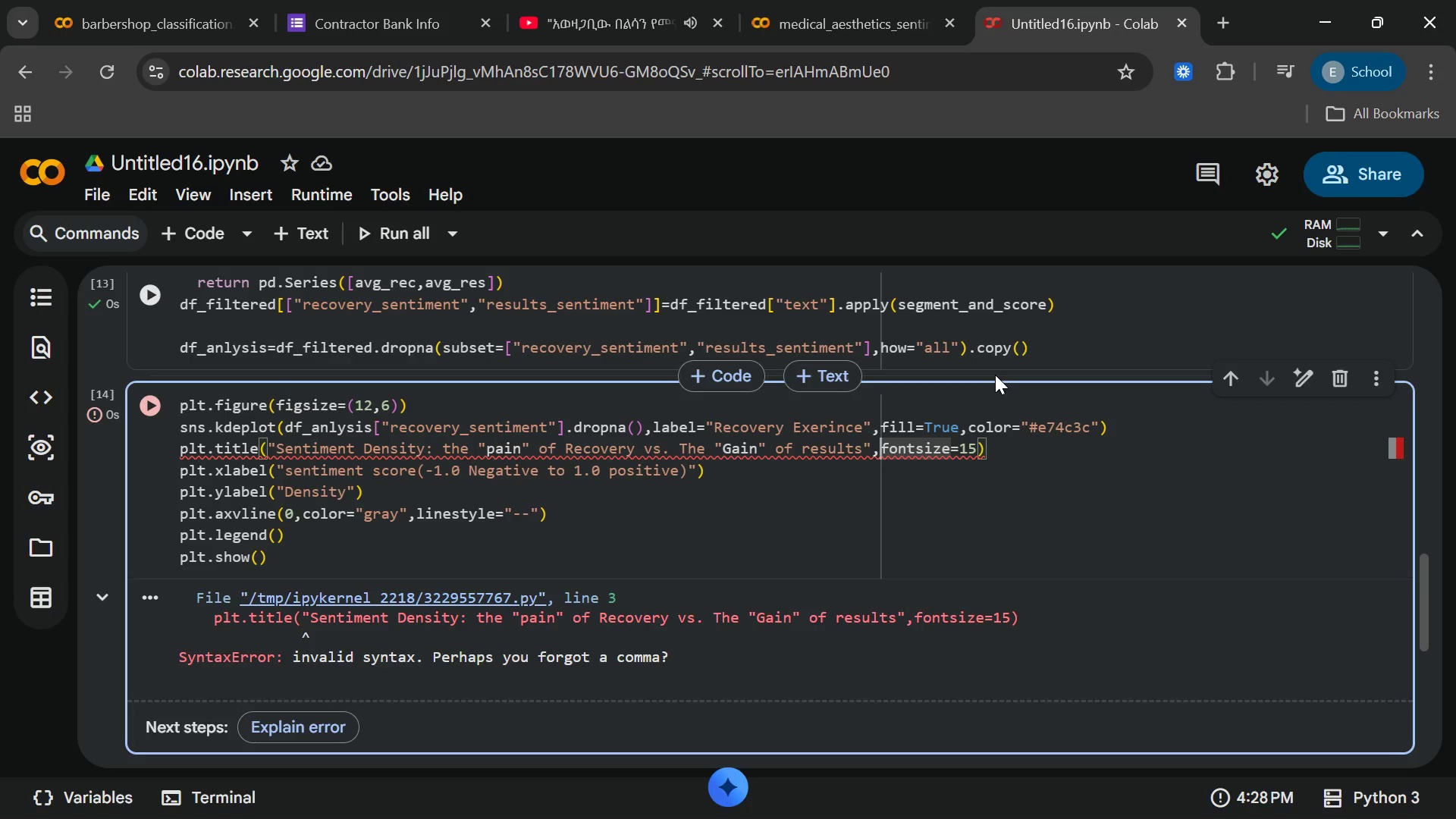 
wait(40.16)
 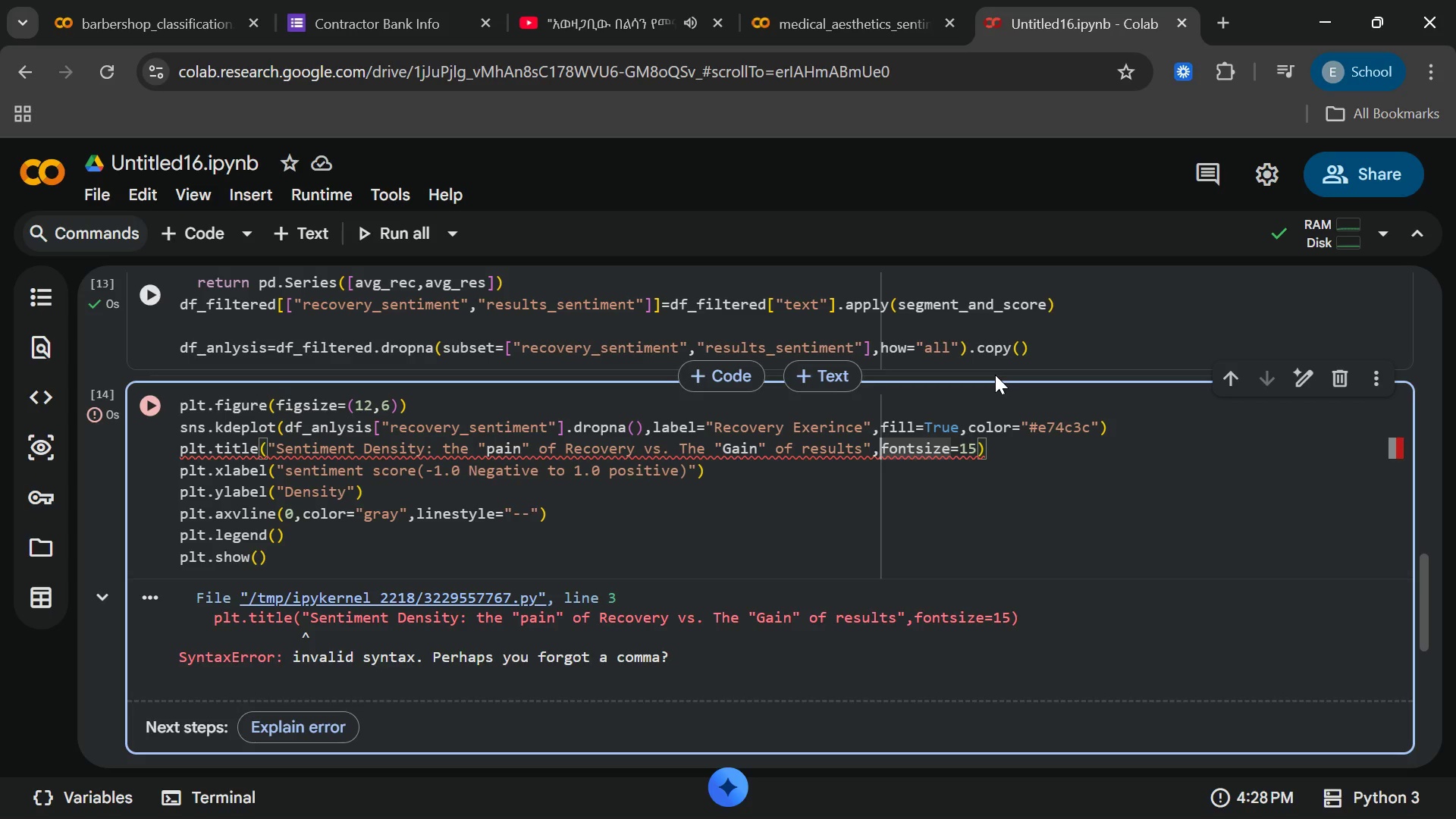 
left_click([545, 0])
 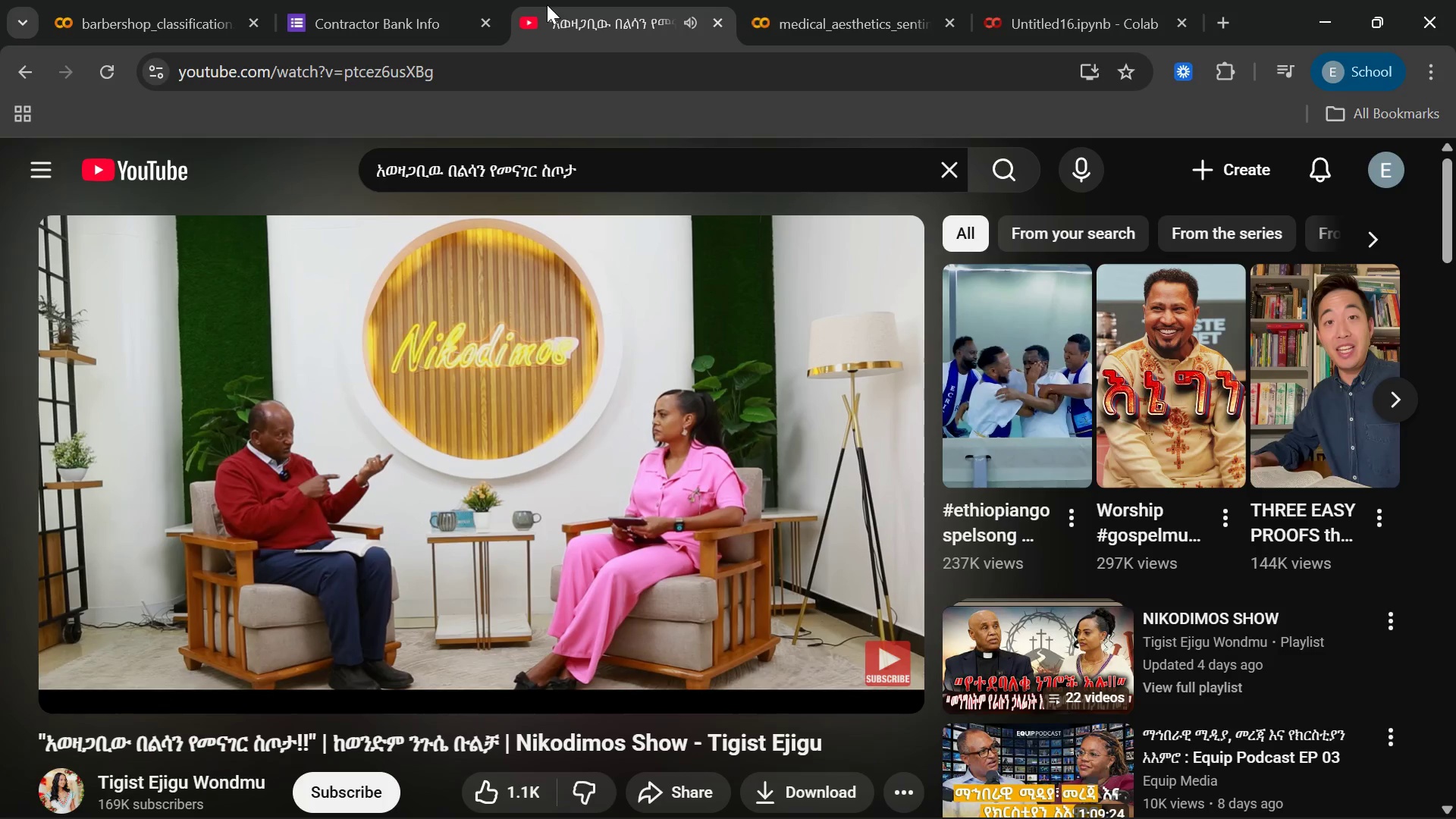 
wait(44.97)
 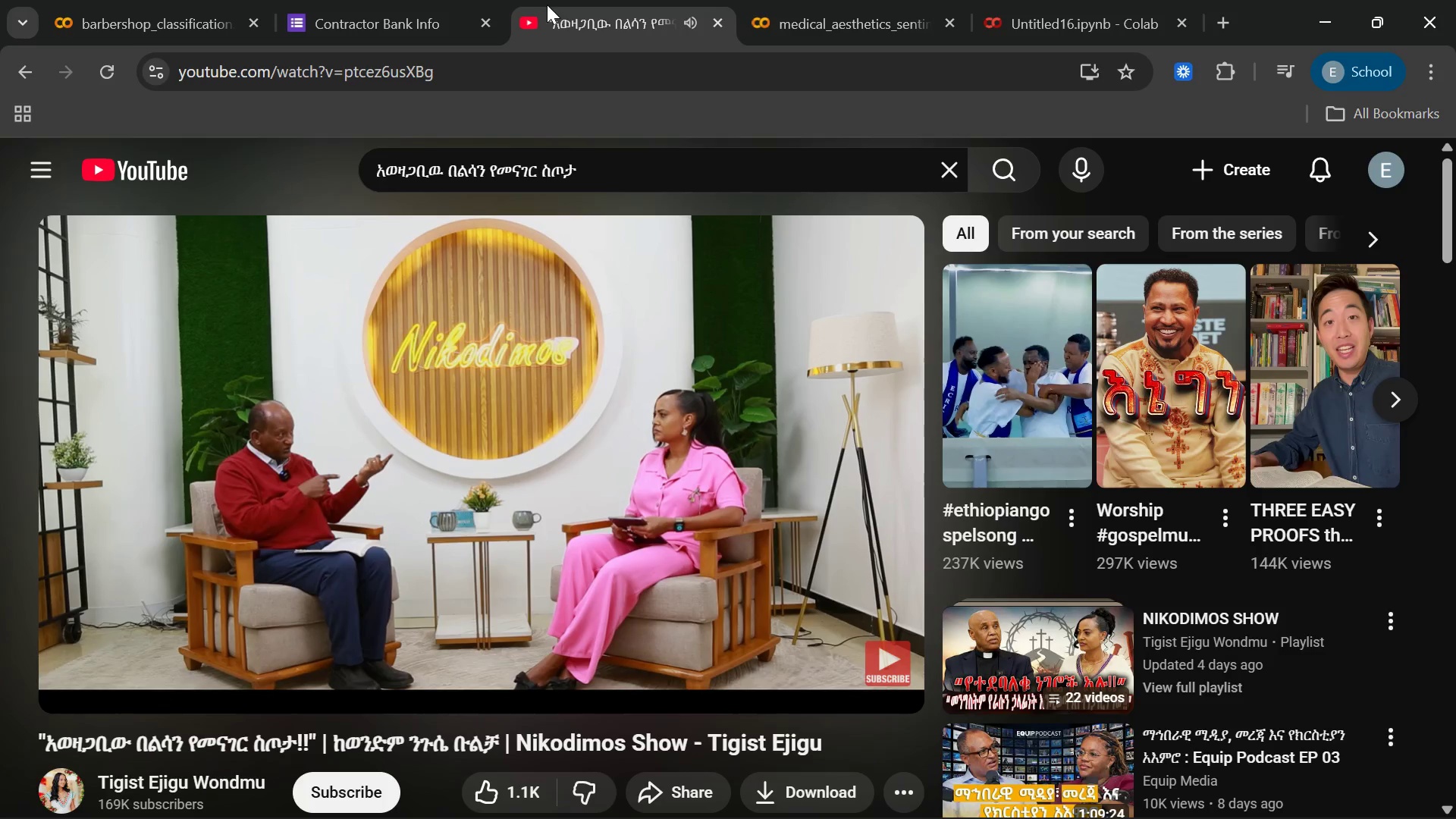 
left_click([1003, 0])
 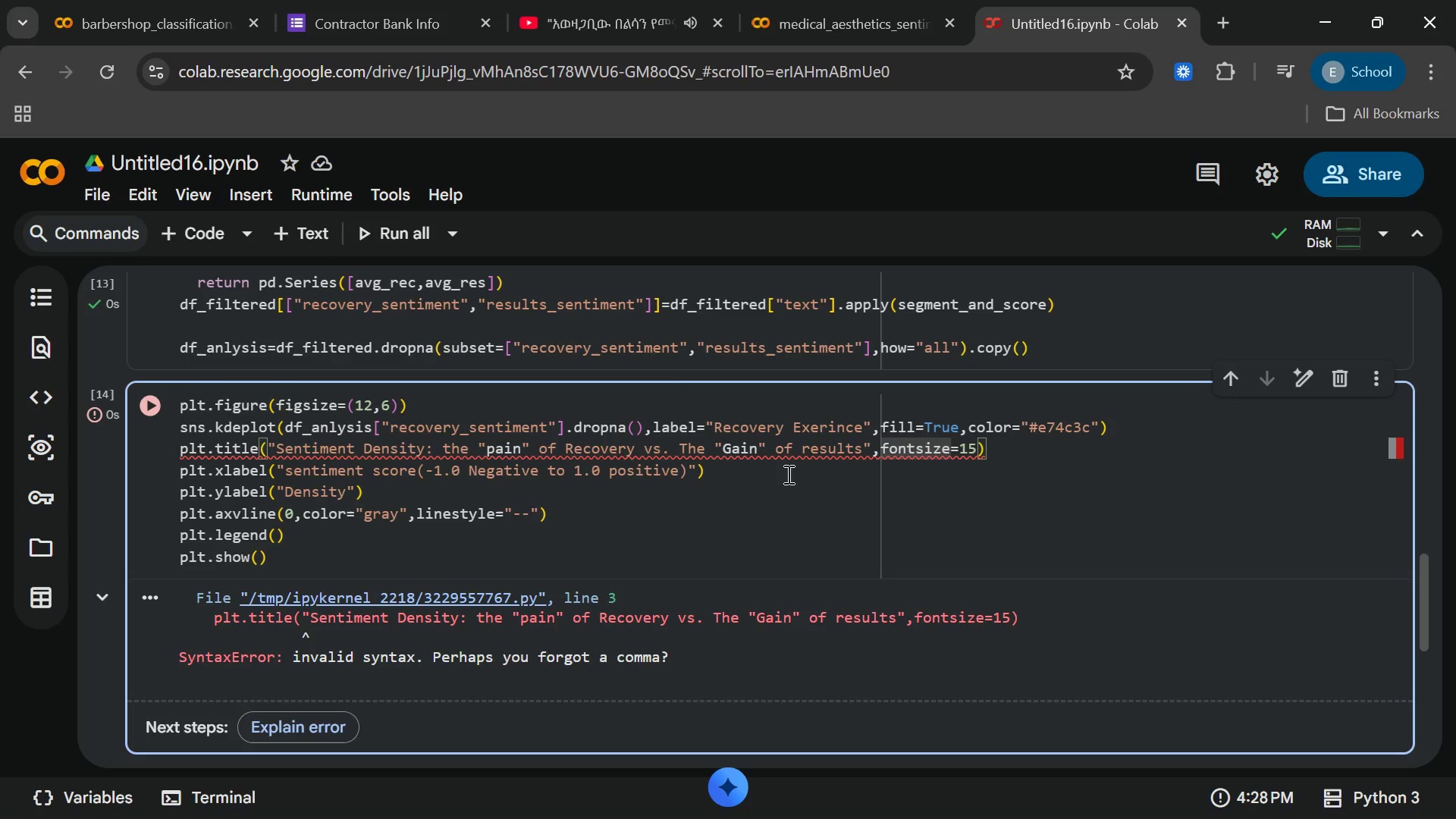 
wait(18.55)
 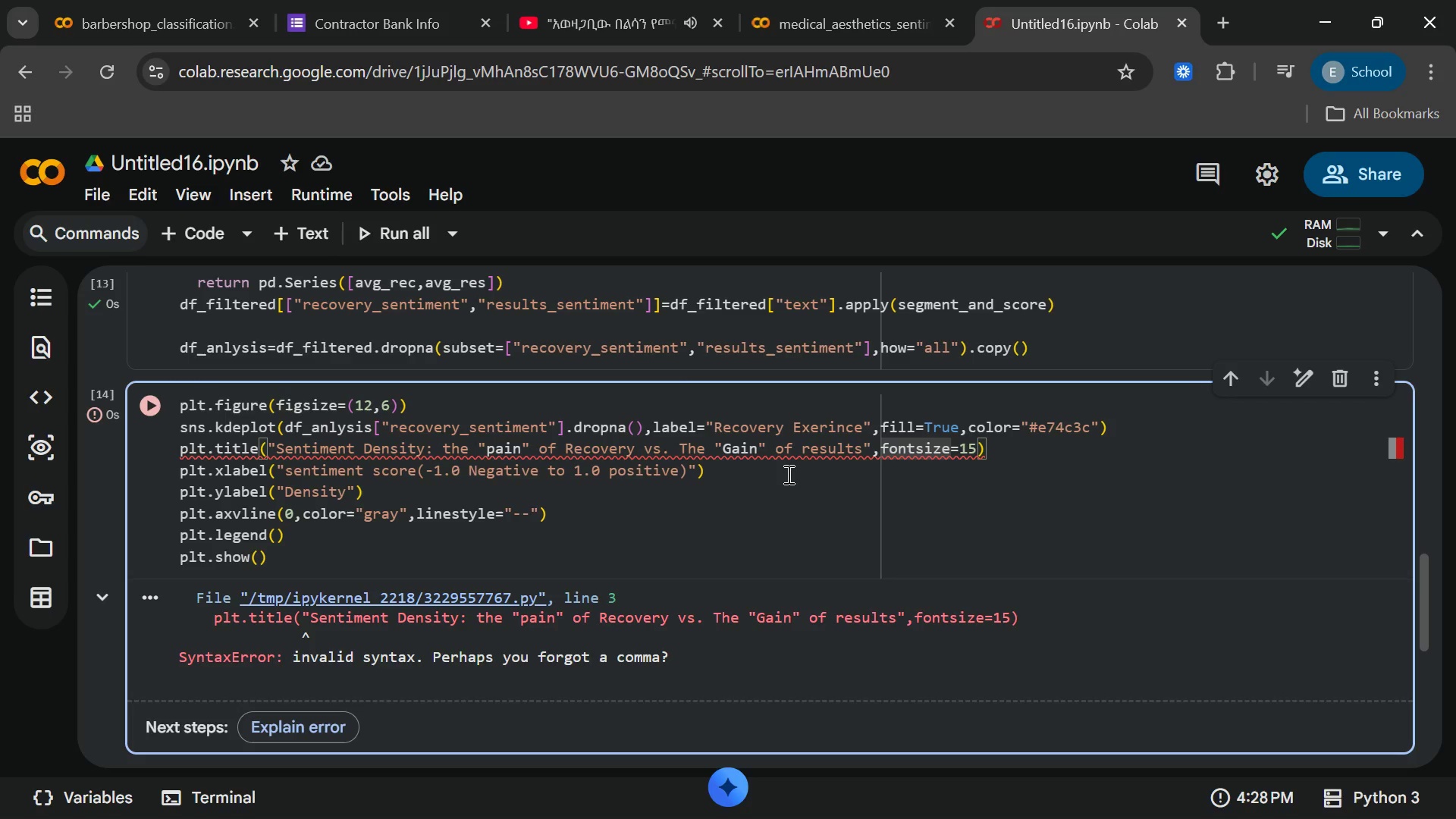 
left_click([885, 453])
 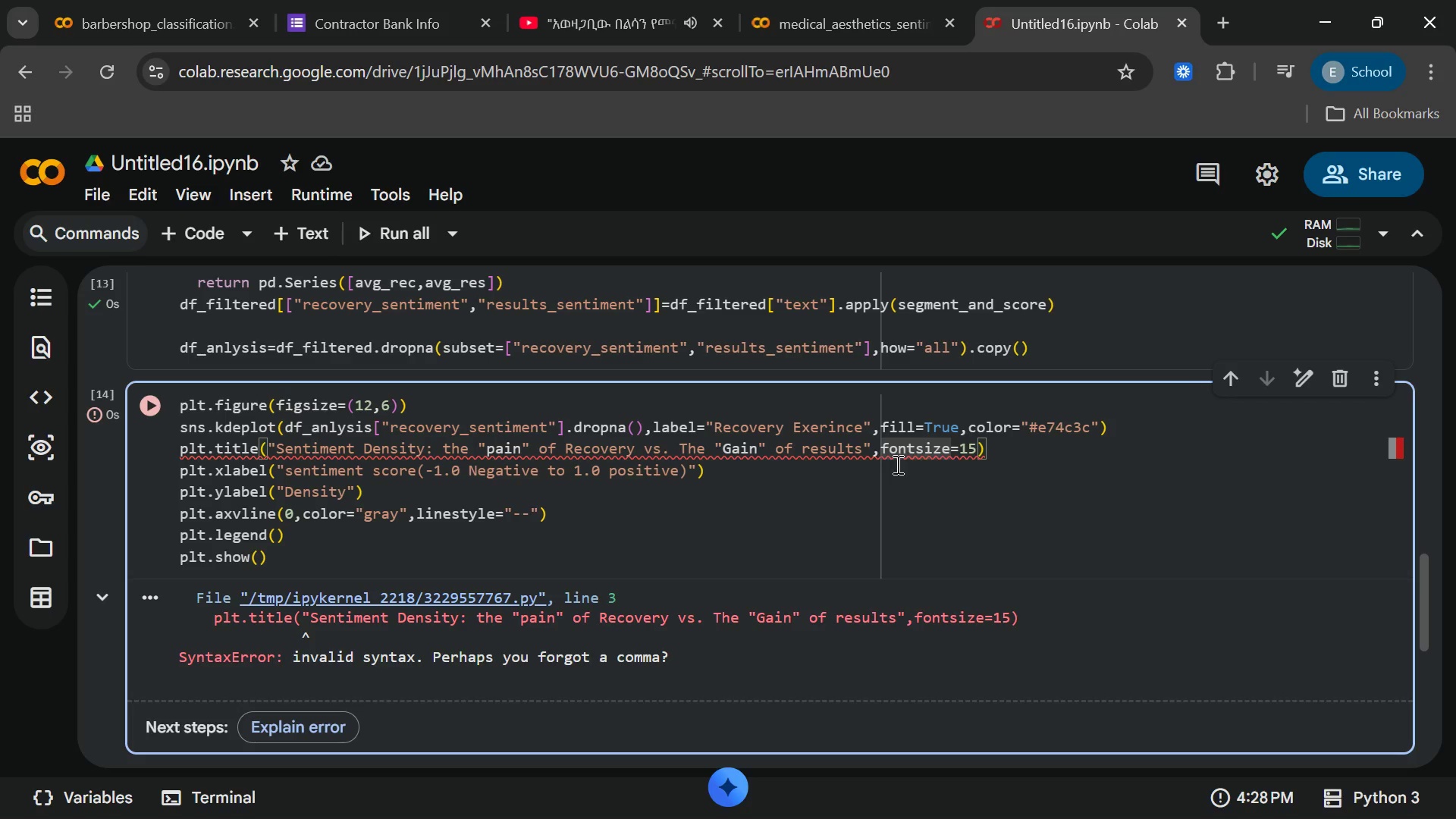 
left_click([977, 452])
 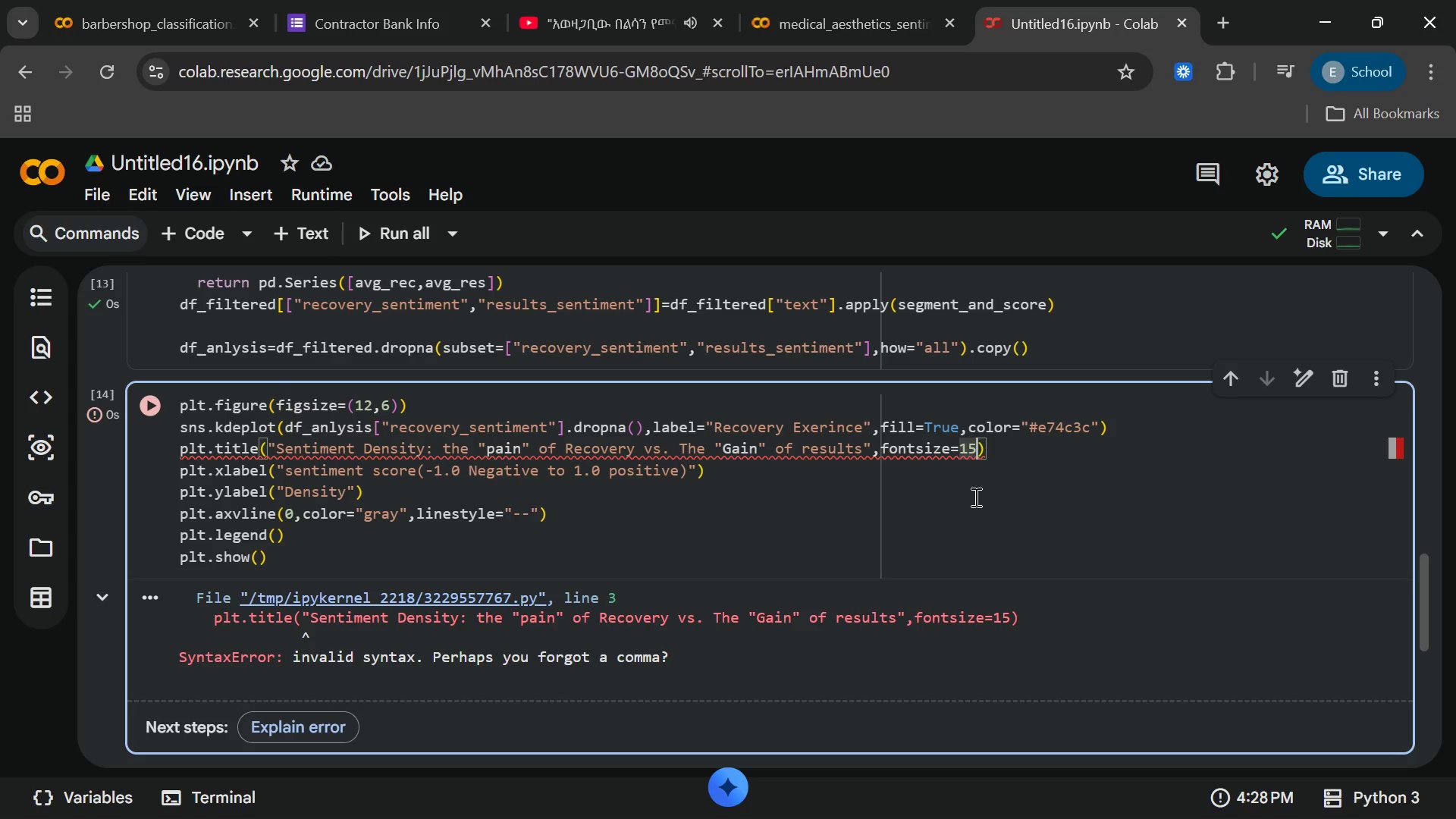 
left_click_drag(start_coordinate=[863, 510], to_coordinate=[858, 510])
 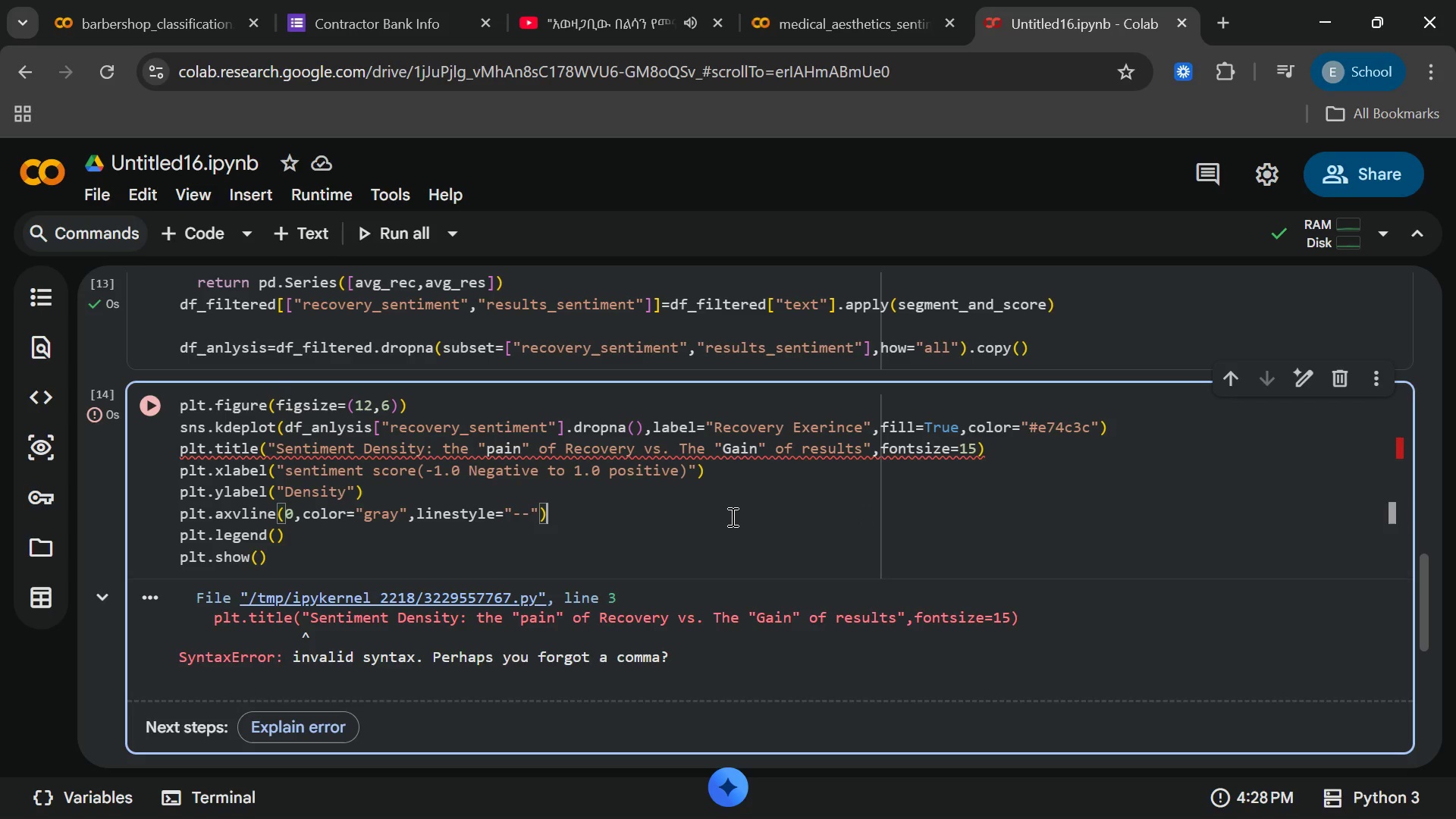 
left_click_drag(start_coordinate=[701, 516], to_coordinate=[656, 517])
 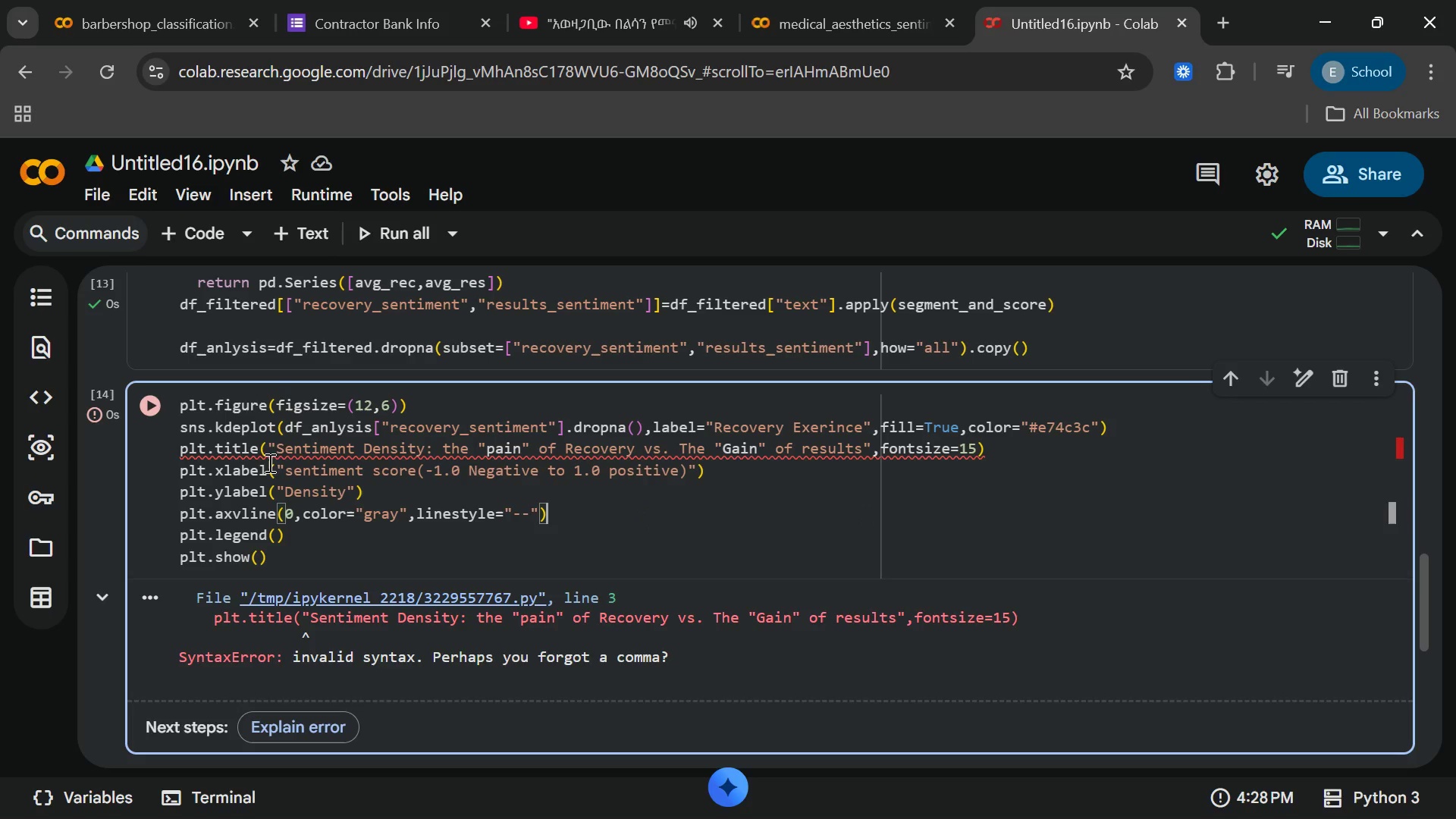 
left_click([258, 460])
 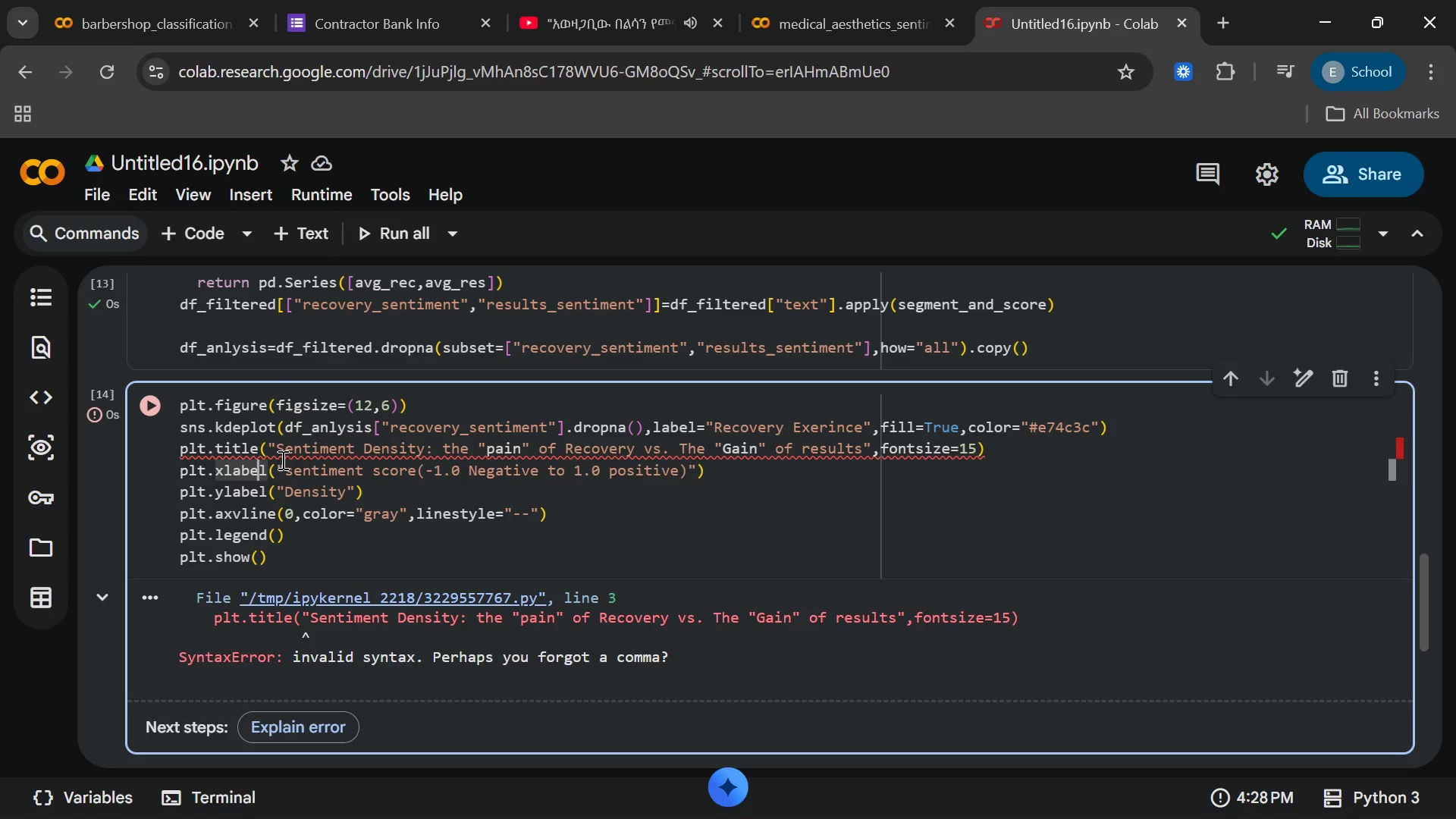 
scroll: coordinate [428, 538], scroll_direction: none, amount: 0.0
 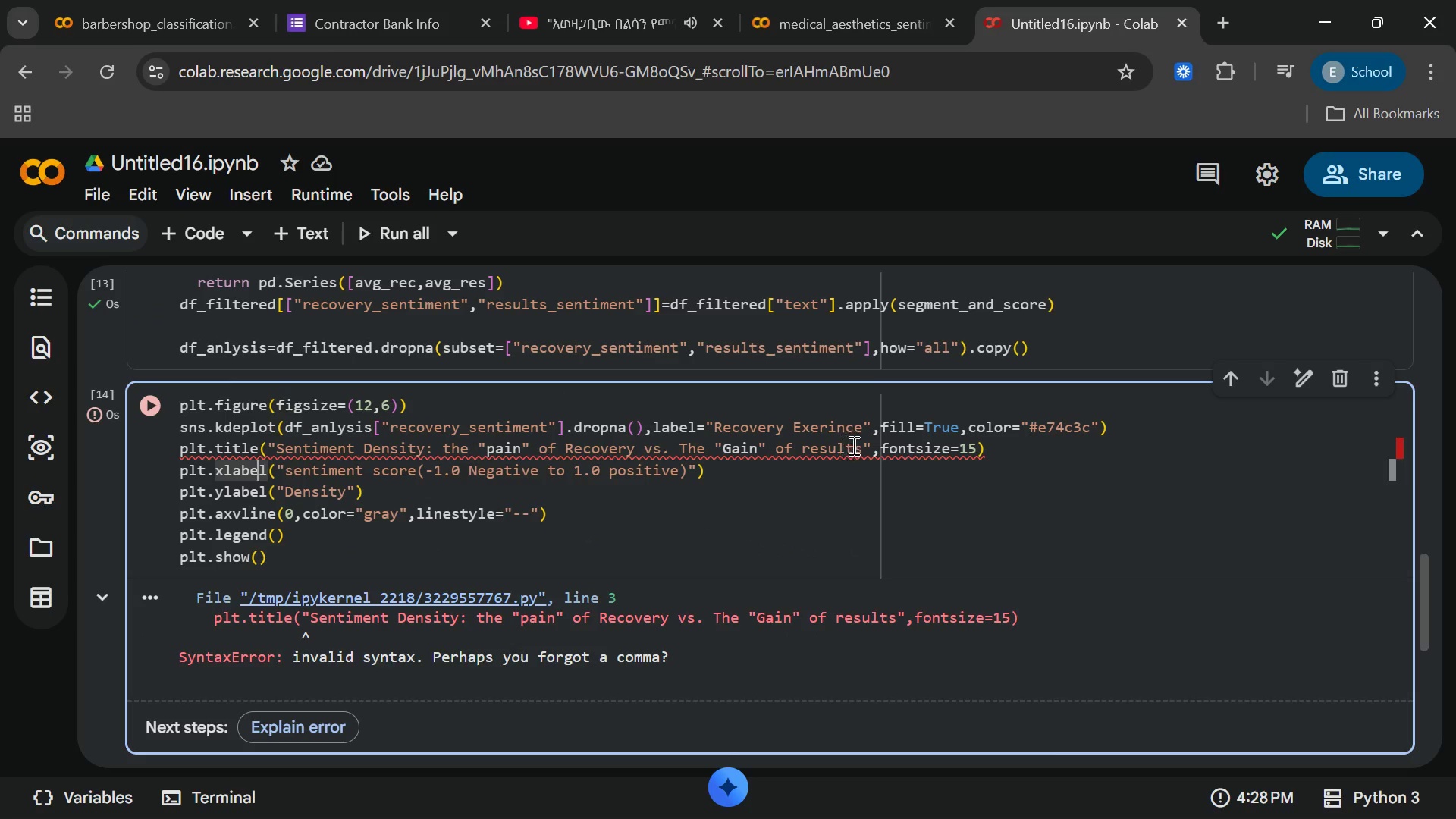 
left_click([979, 452])
 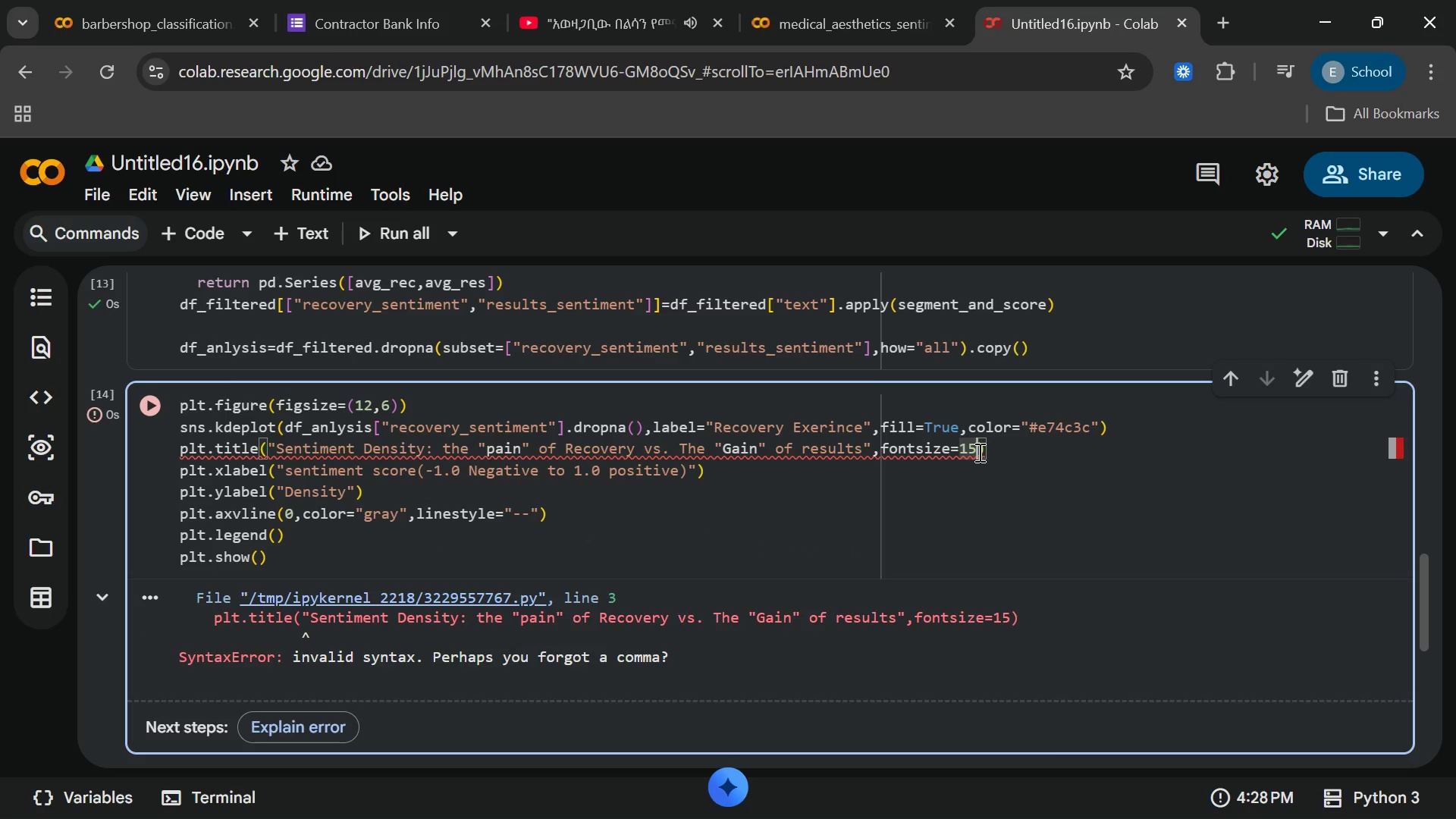 
key(Backspace)
 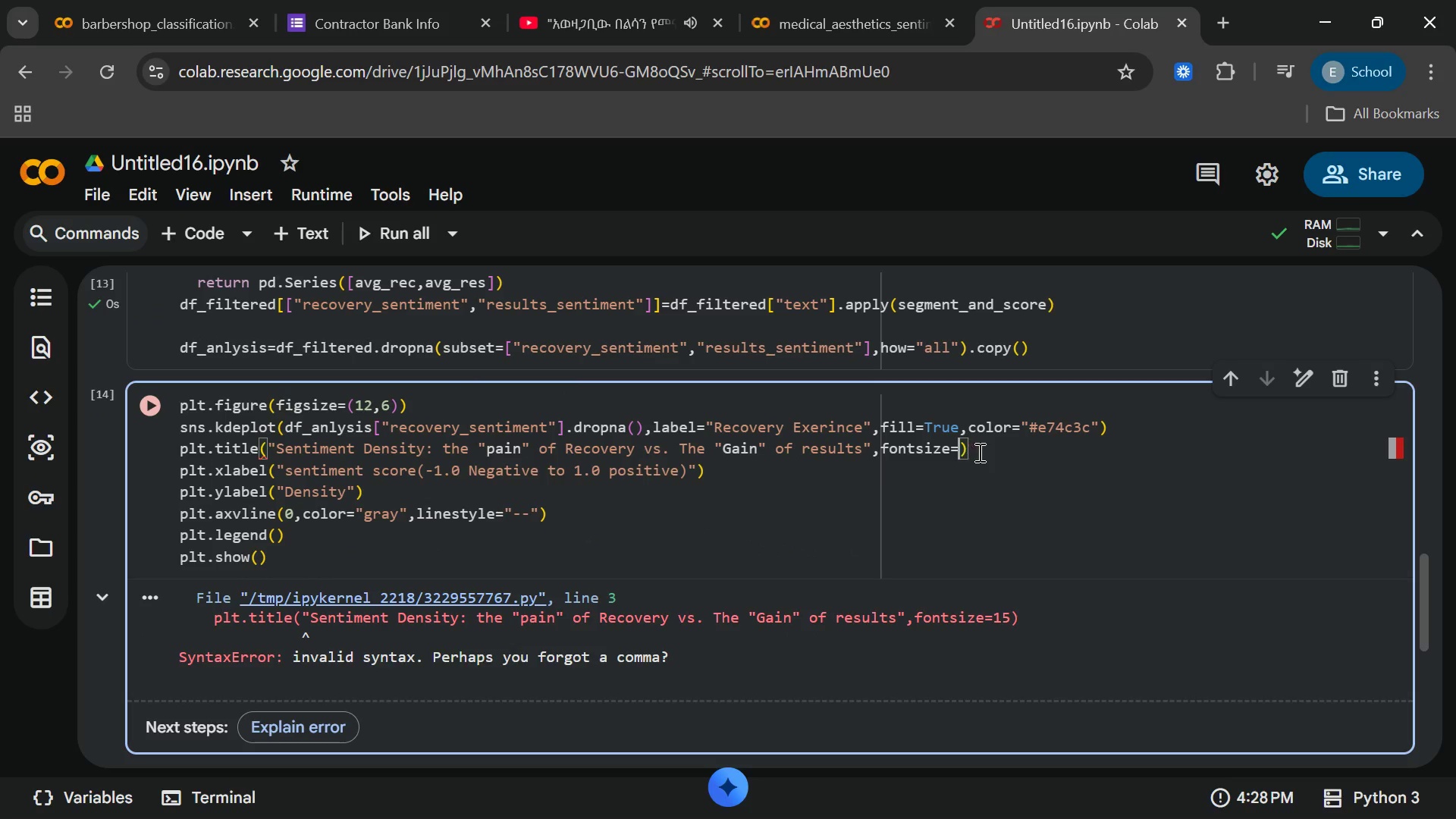 
key(Backspace)
 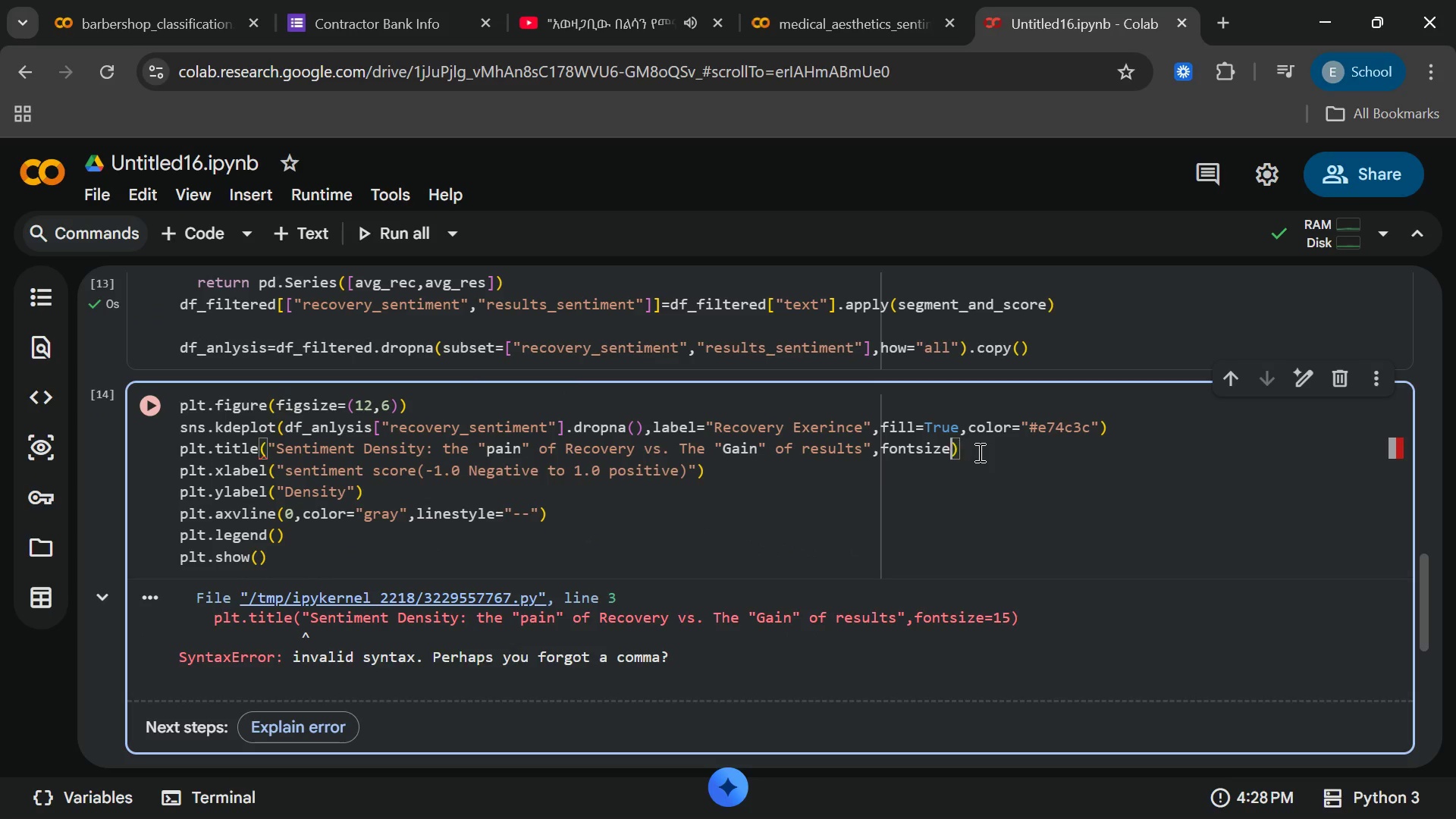 
key(Backspace)
 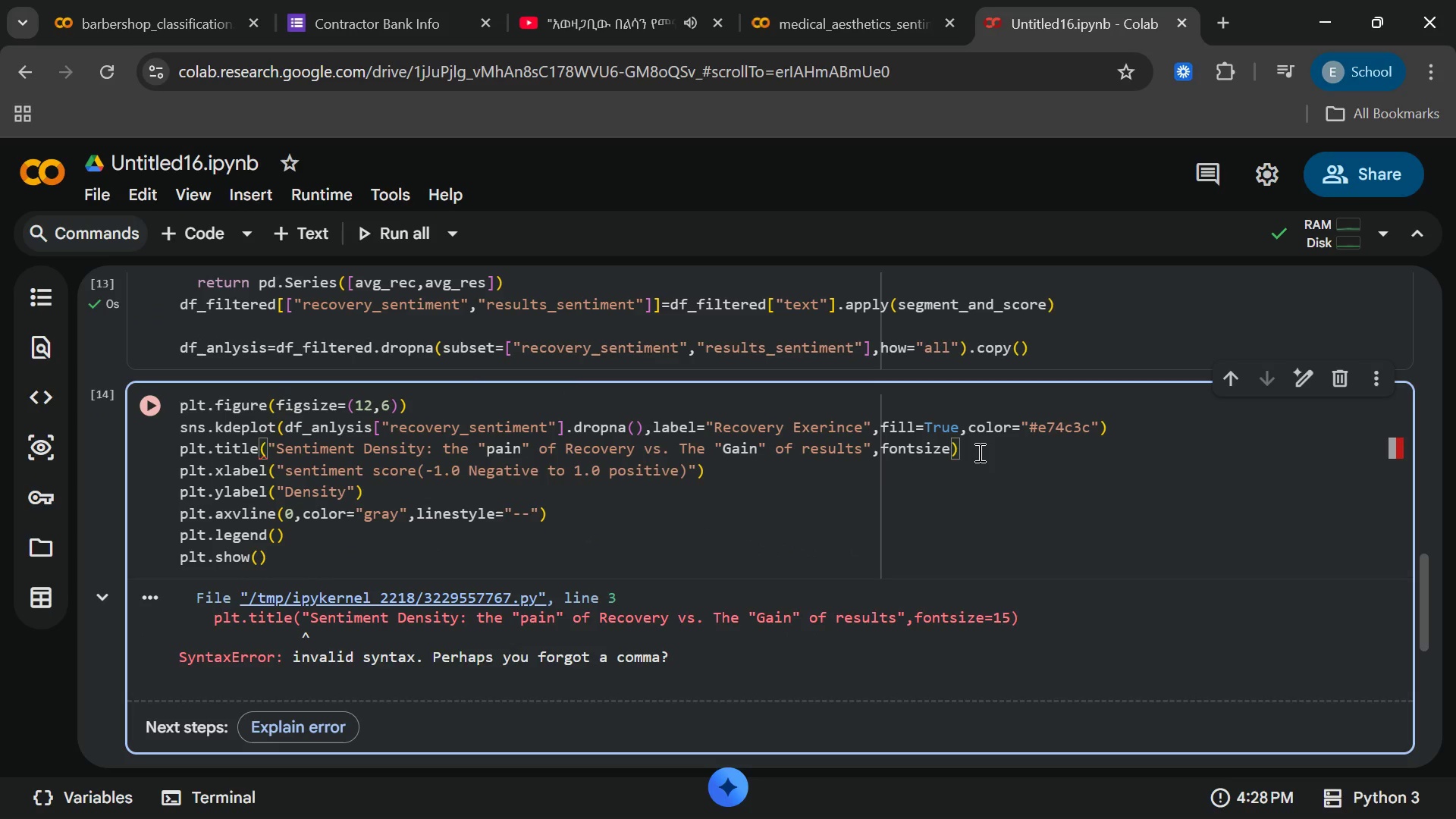 
key(Backspace)
 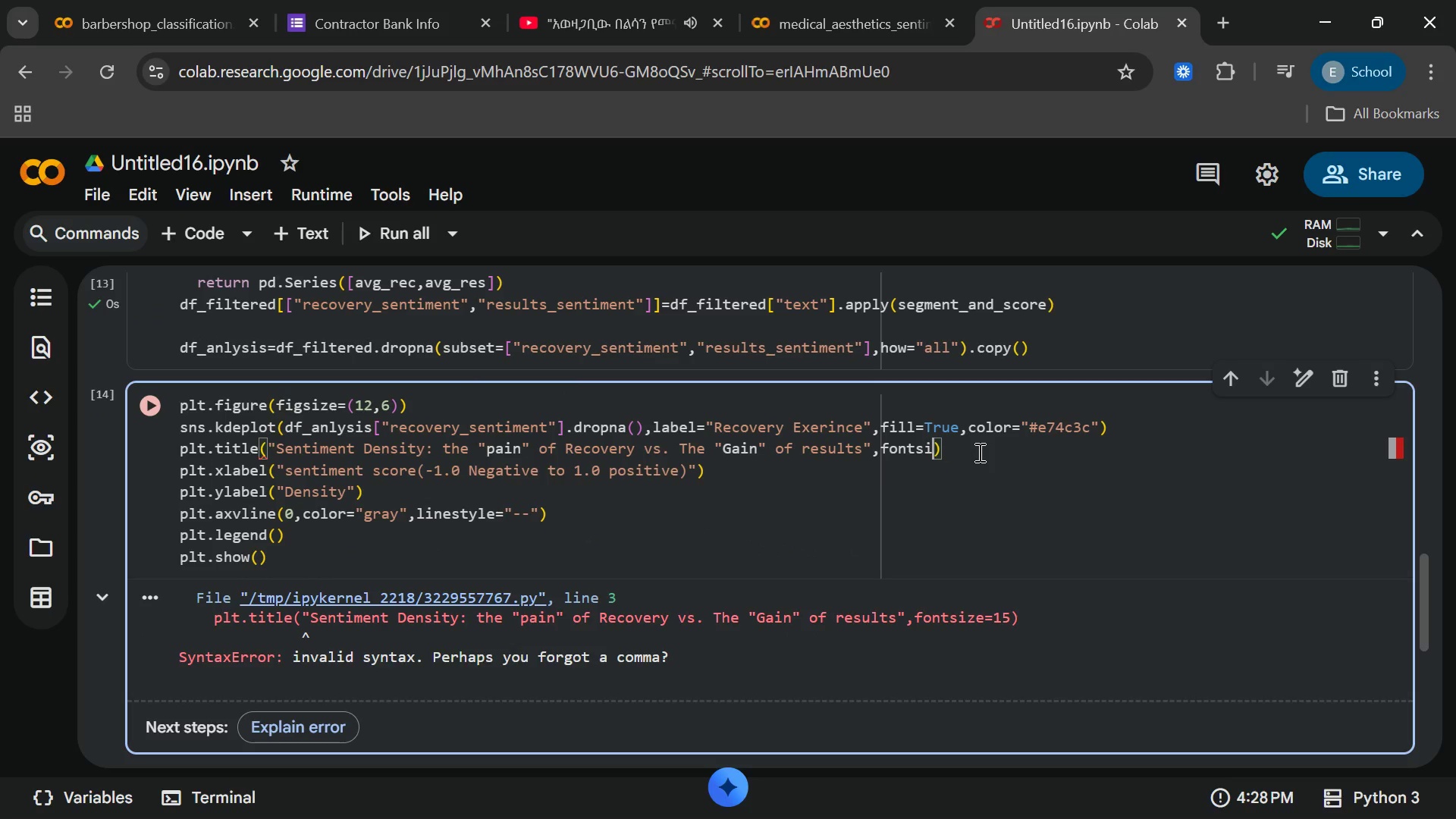 
key(Backspace)
 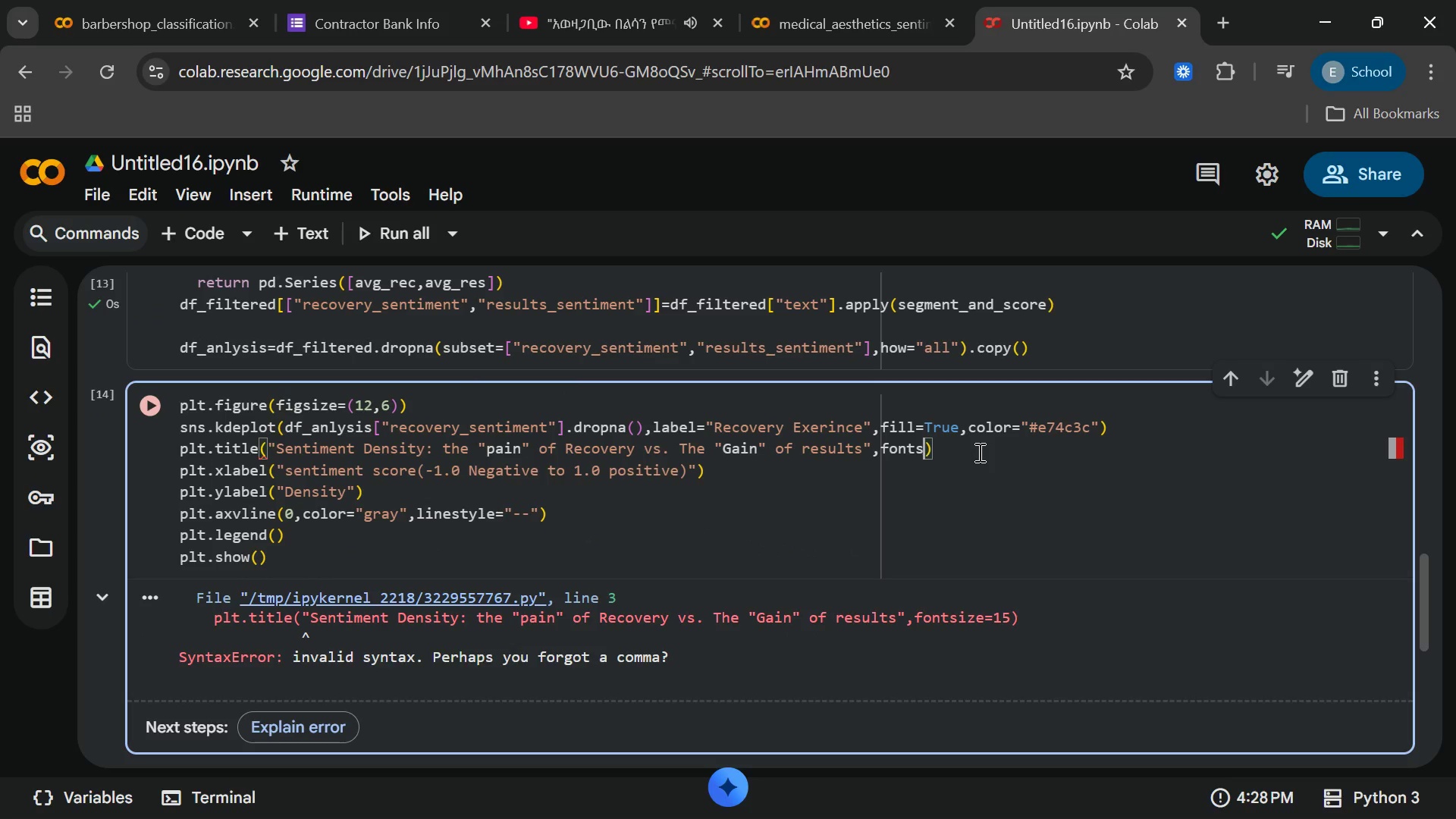 
key(Backspace)
 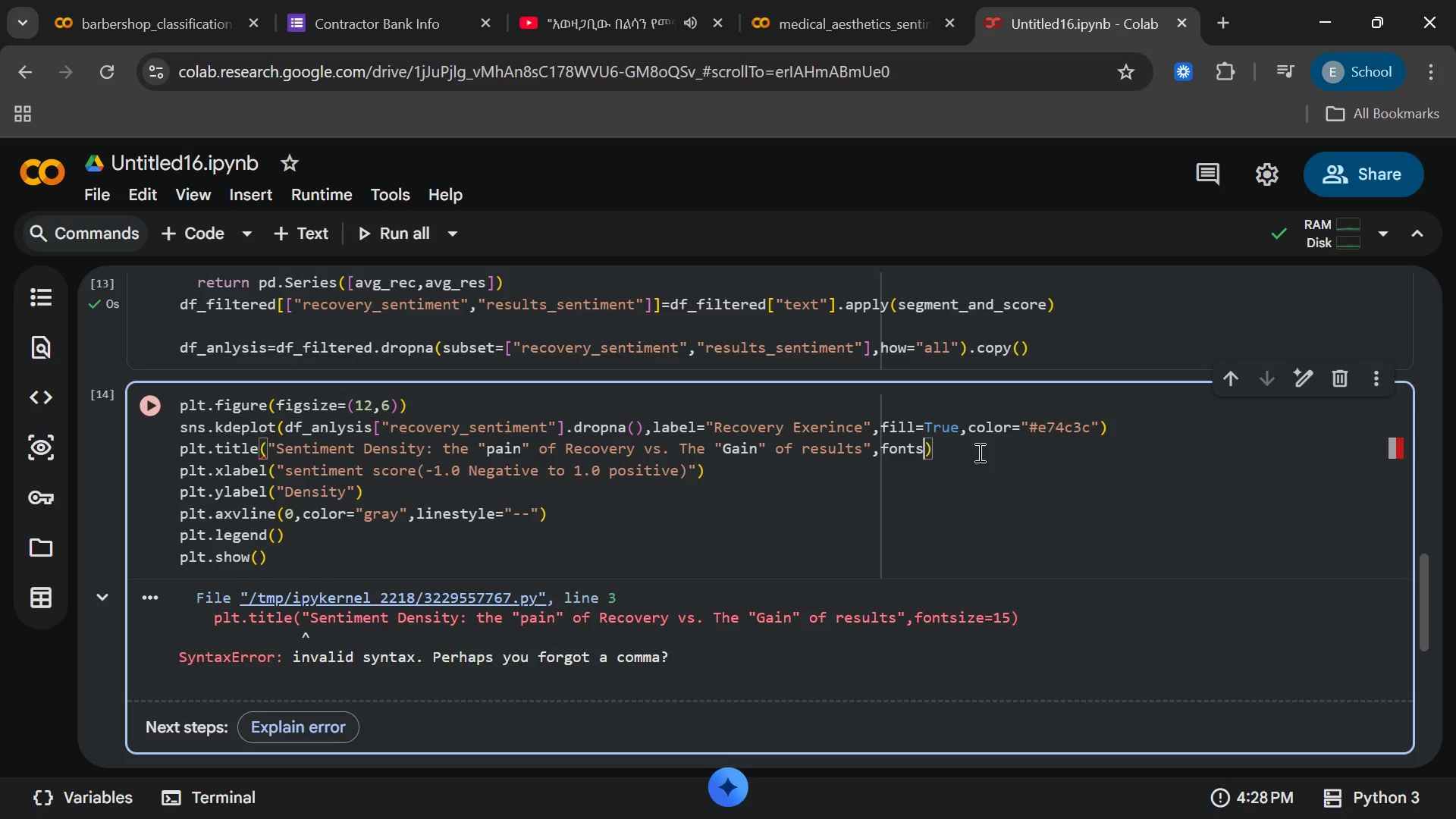 
key(Backspace)
 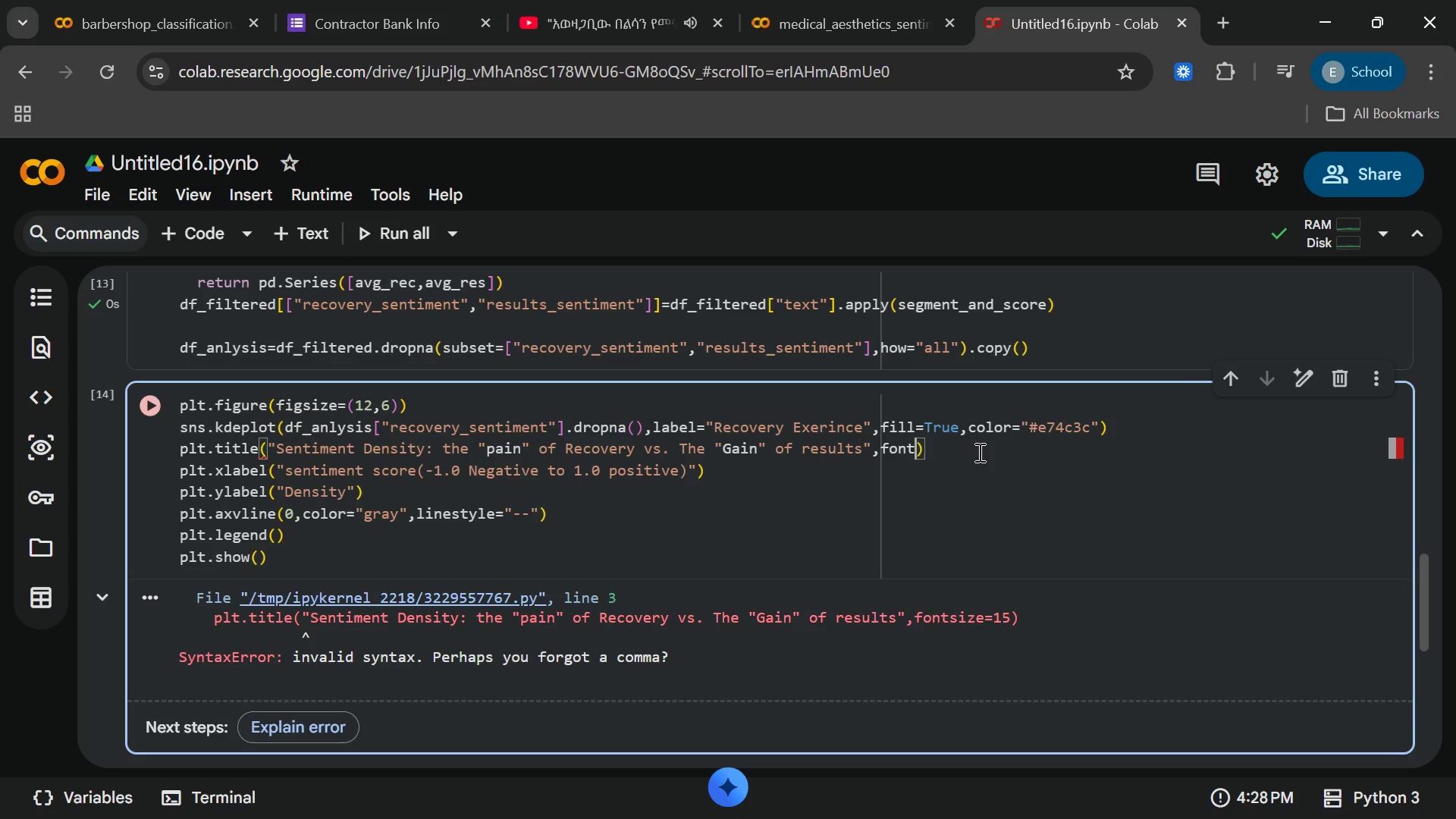 
key(Backspace)
 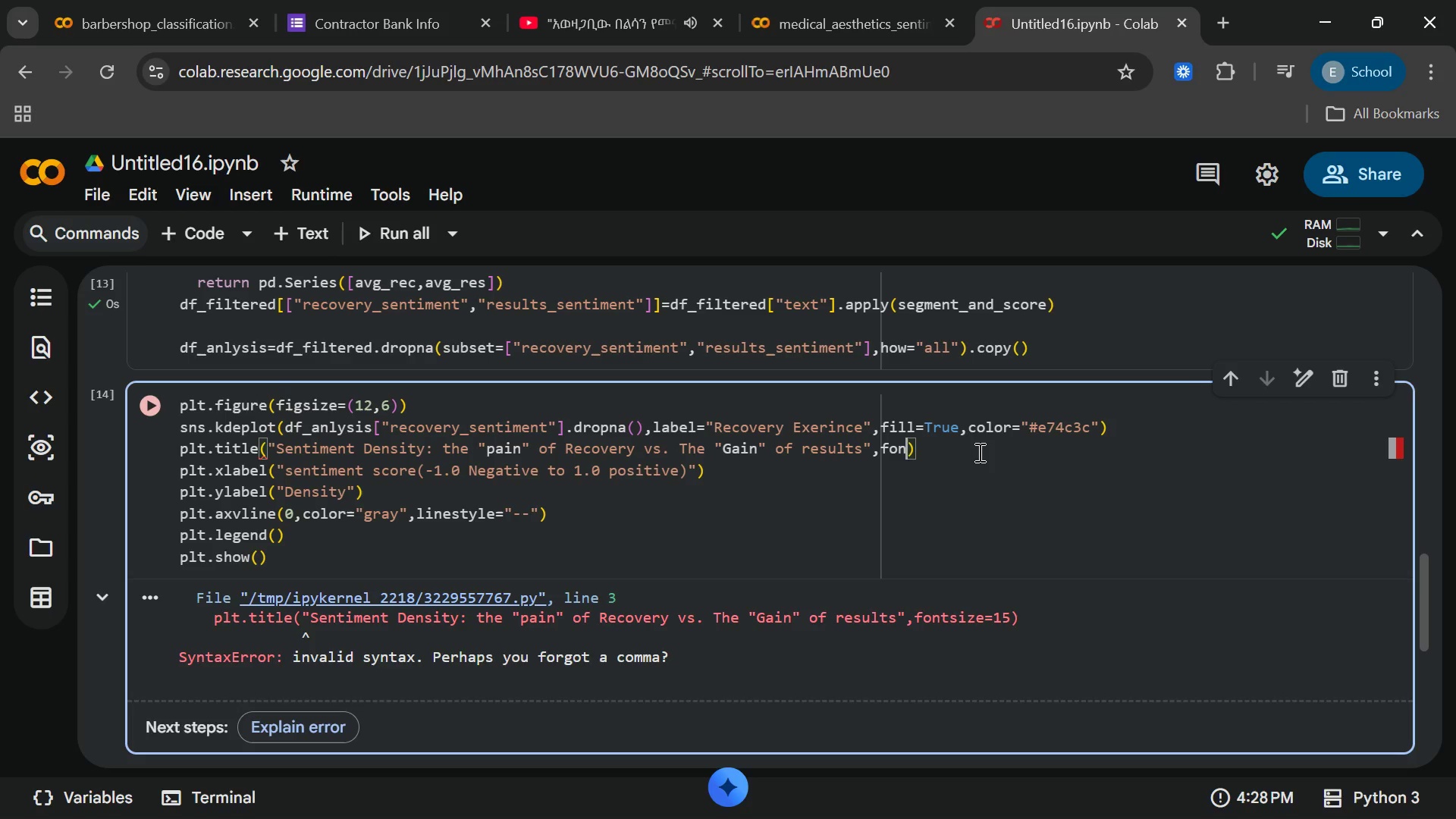 
key(Backspace)
 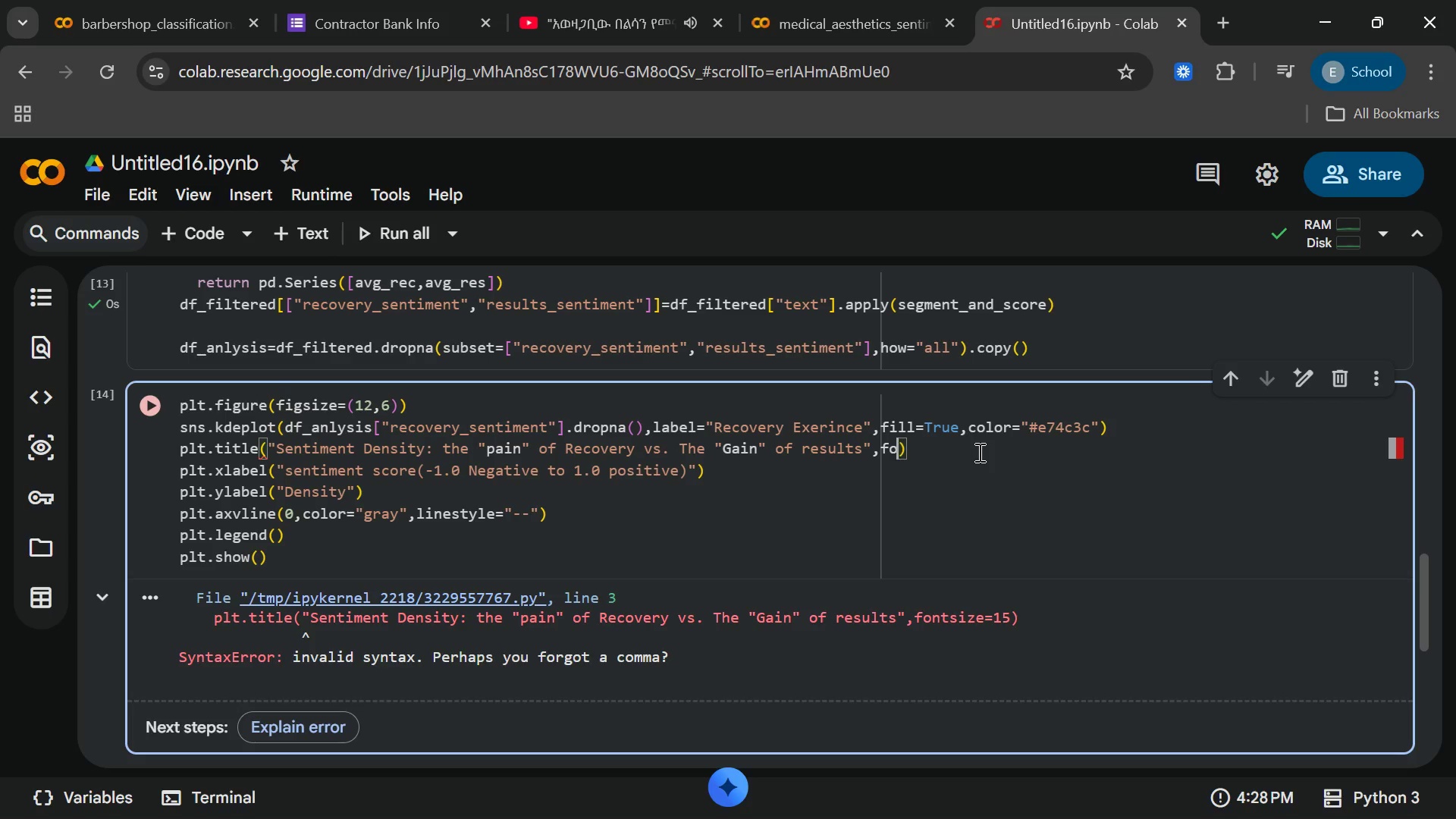 
key(Backspace)
 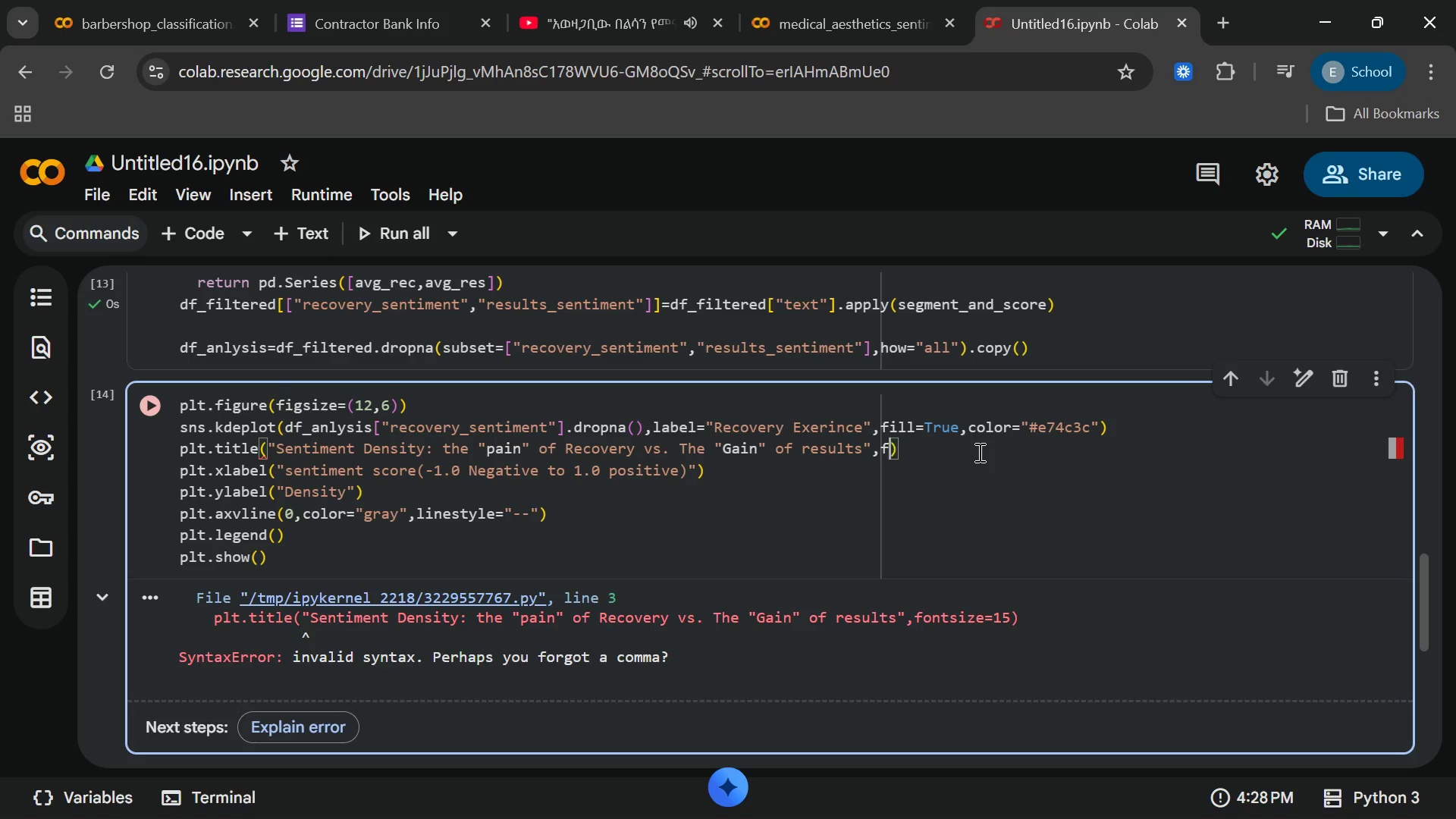 
key(Backspace)
 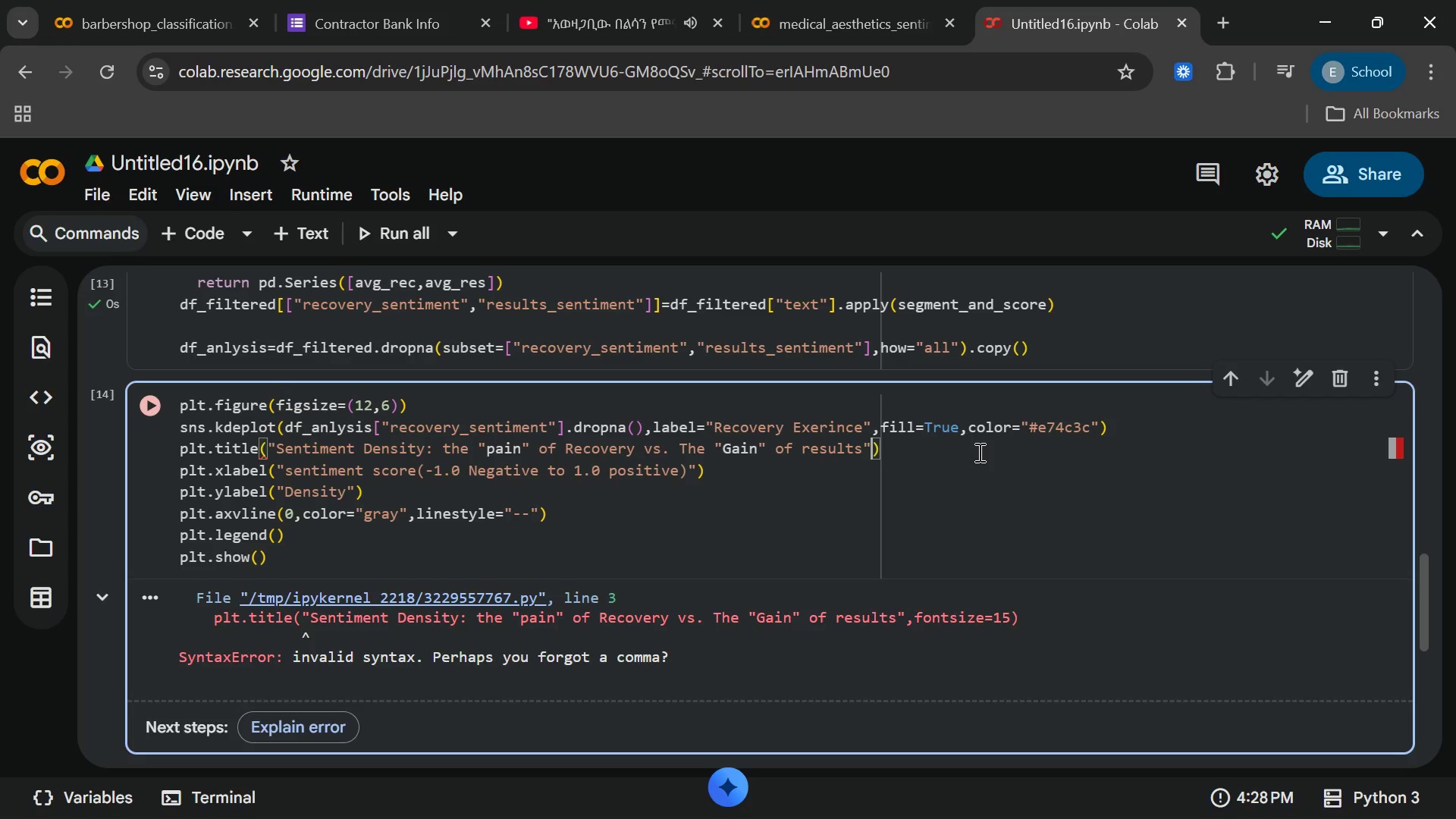 
key(Backspace)
 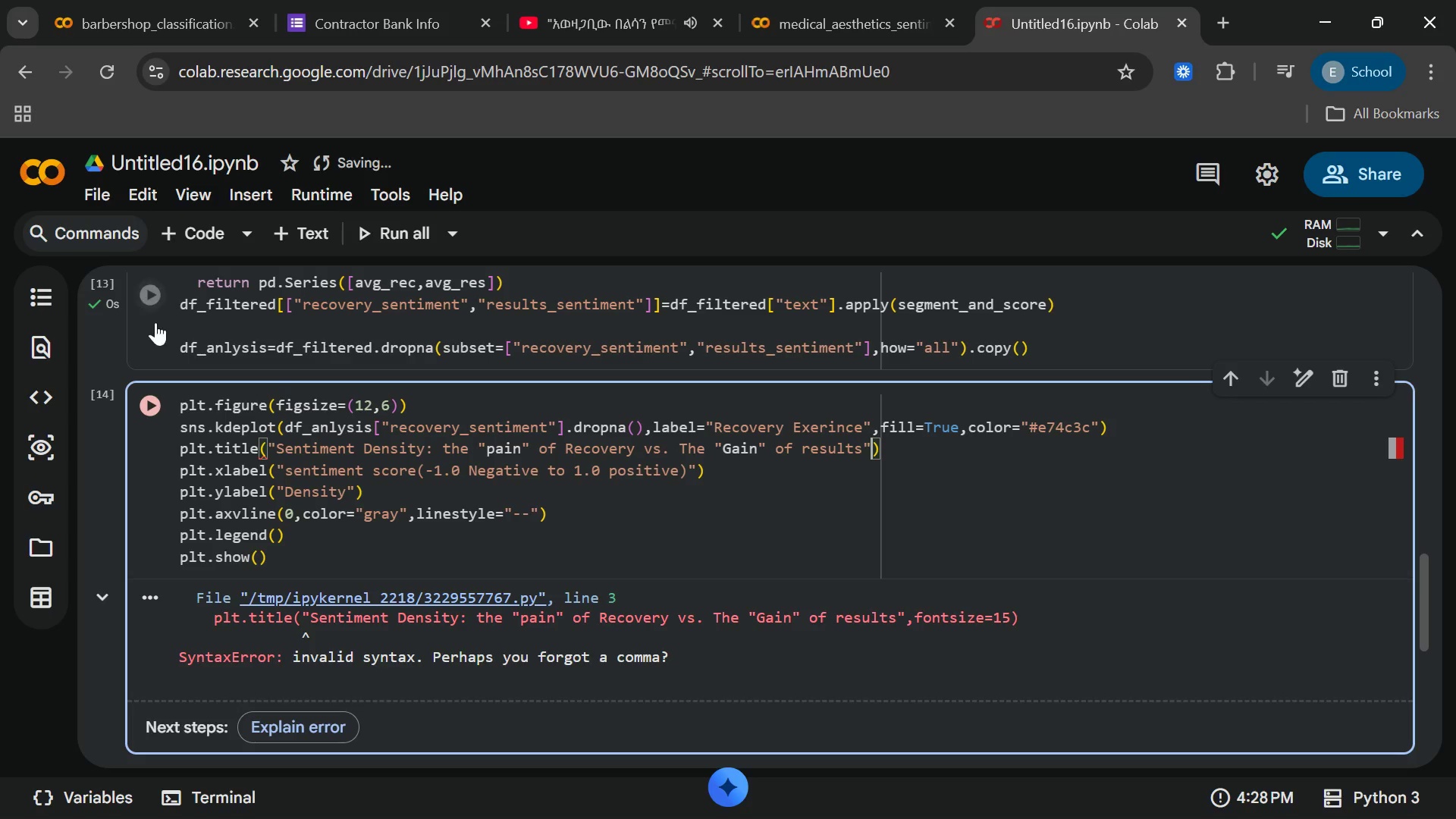 
left_click([148, 398])
 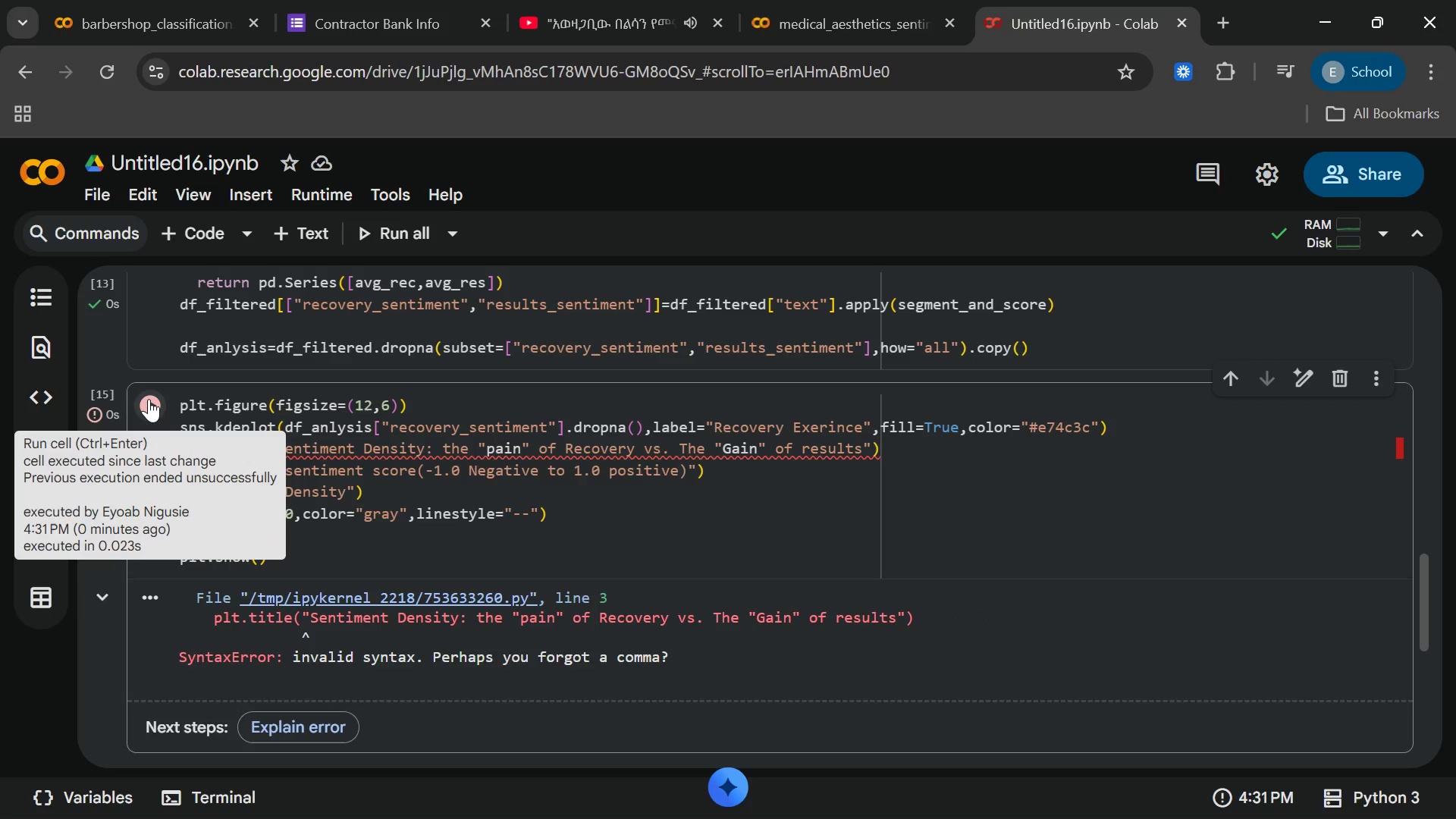 
wait(10.83)
 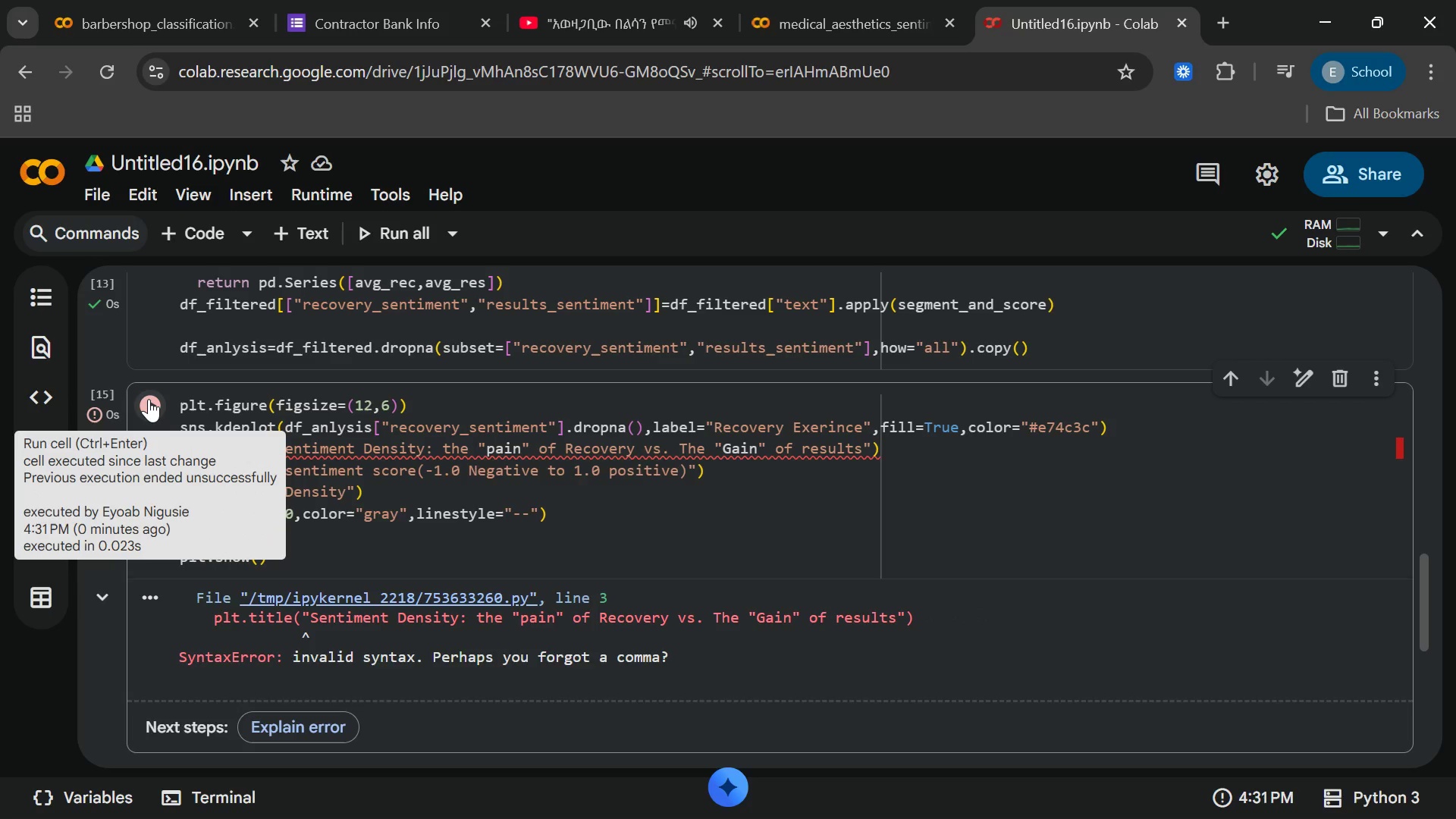 
left_click([325, 622])
 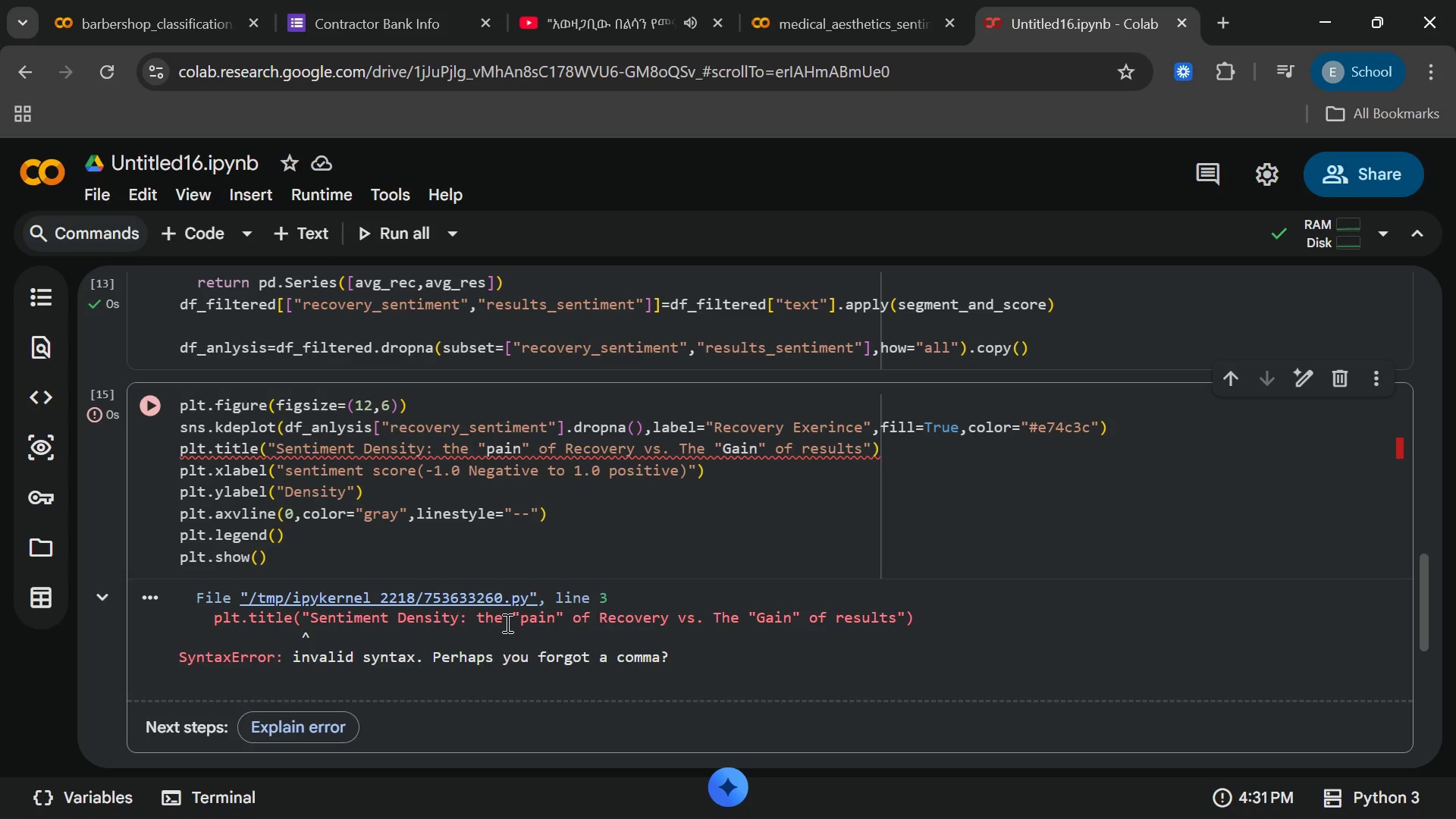 
wait(16.34)
 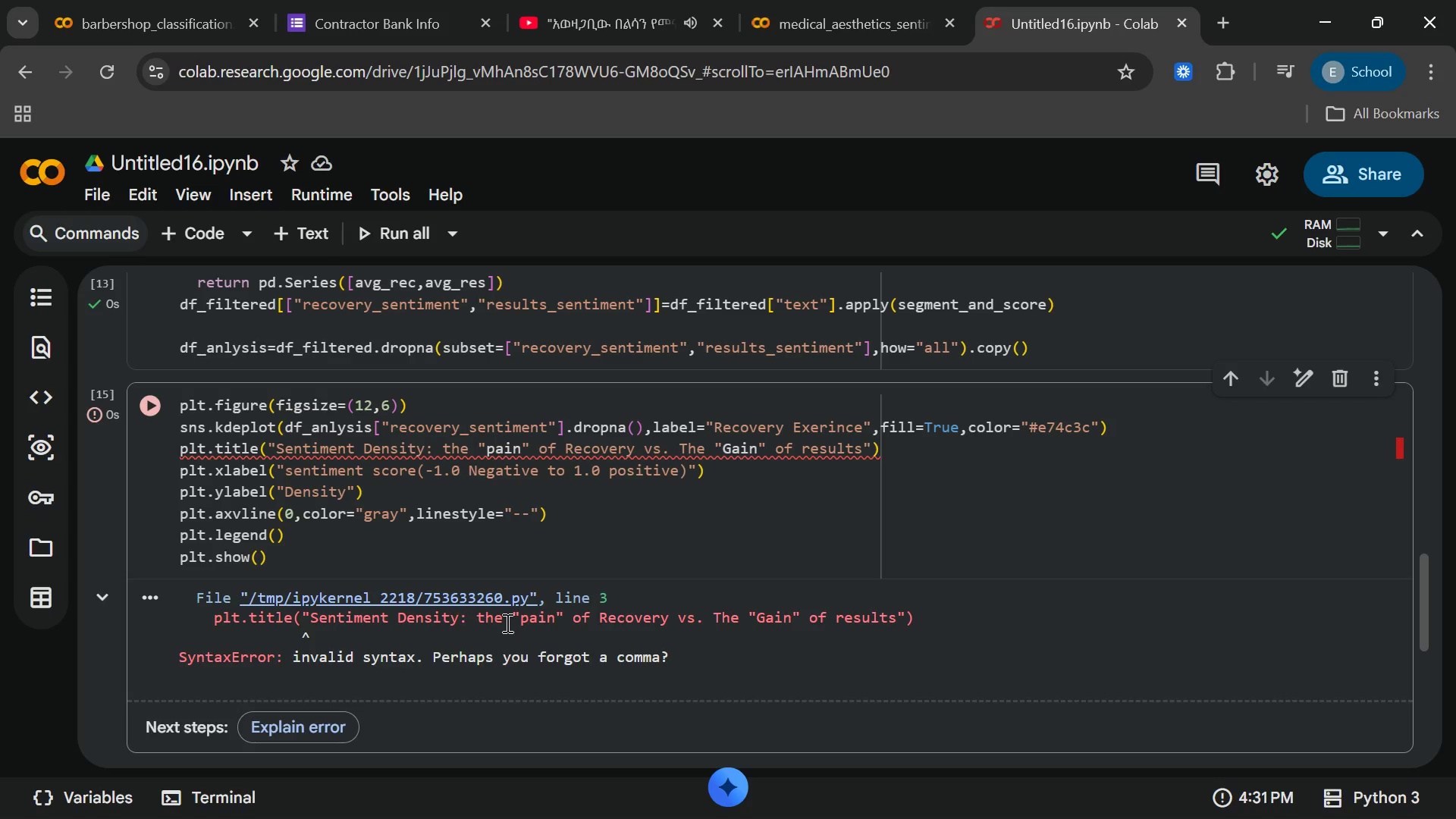 
left_click([981, 785])